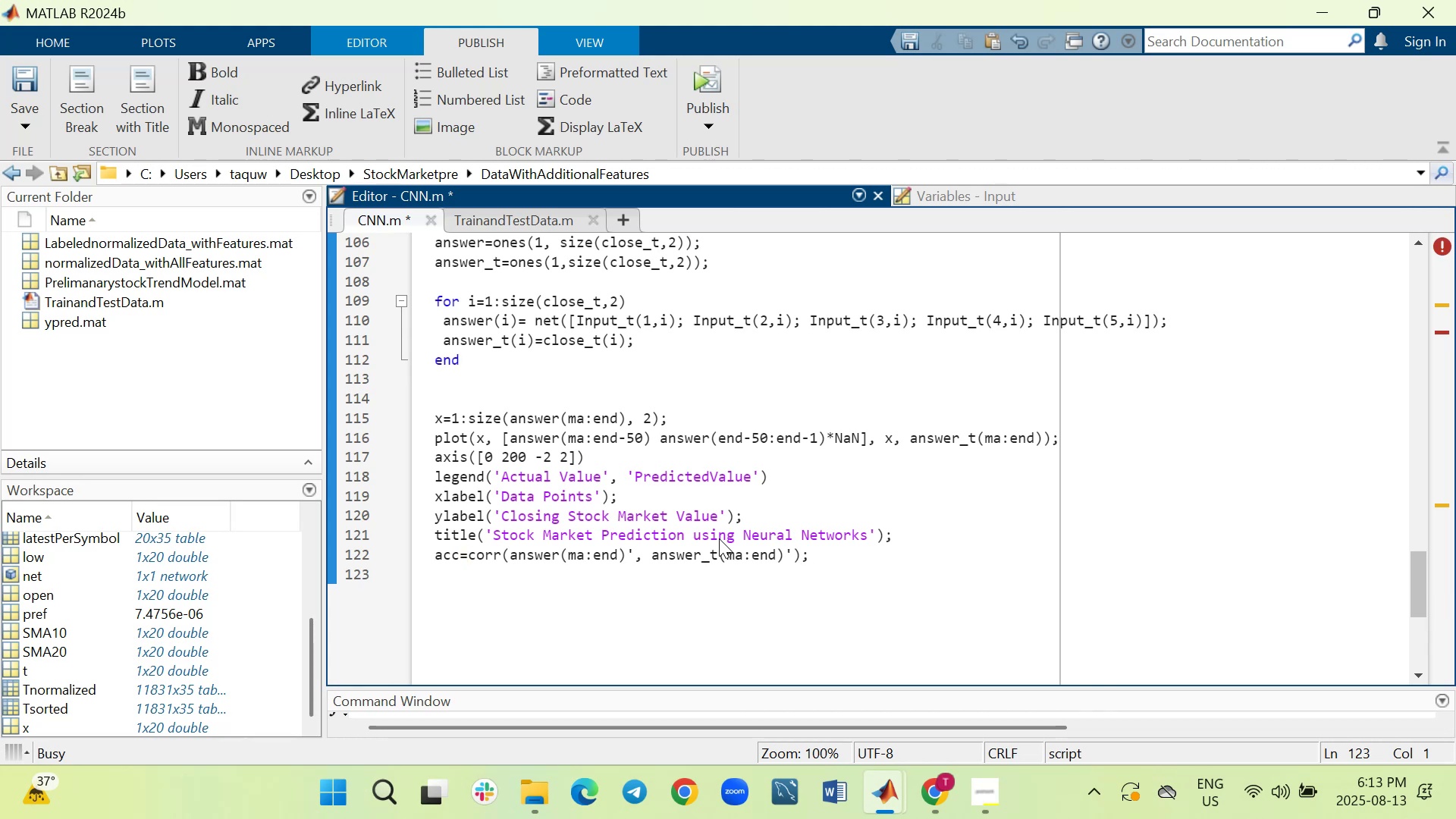 
type(pr)
 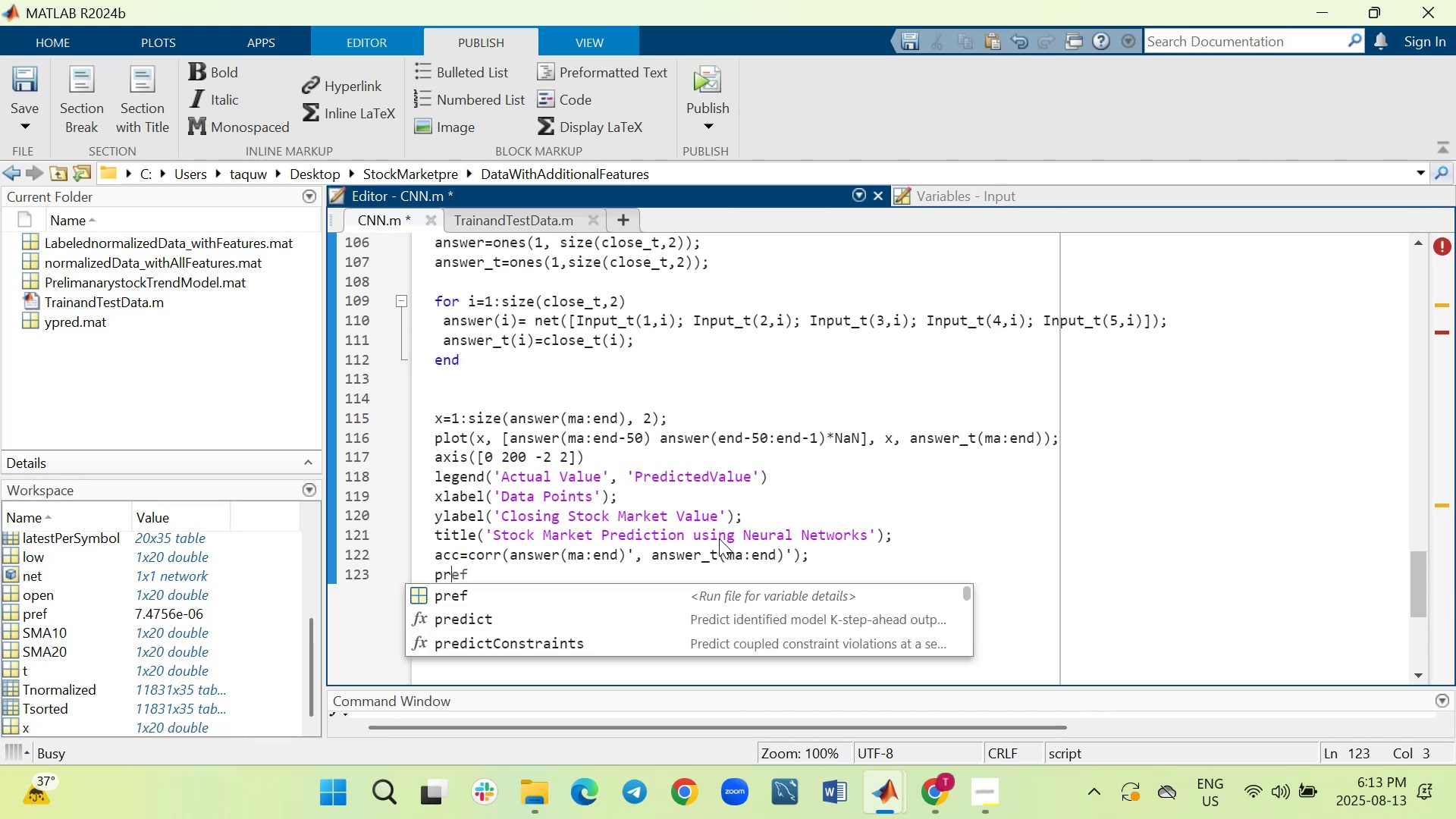 
type(=sprintf('Acc is %)
 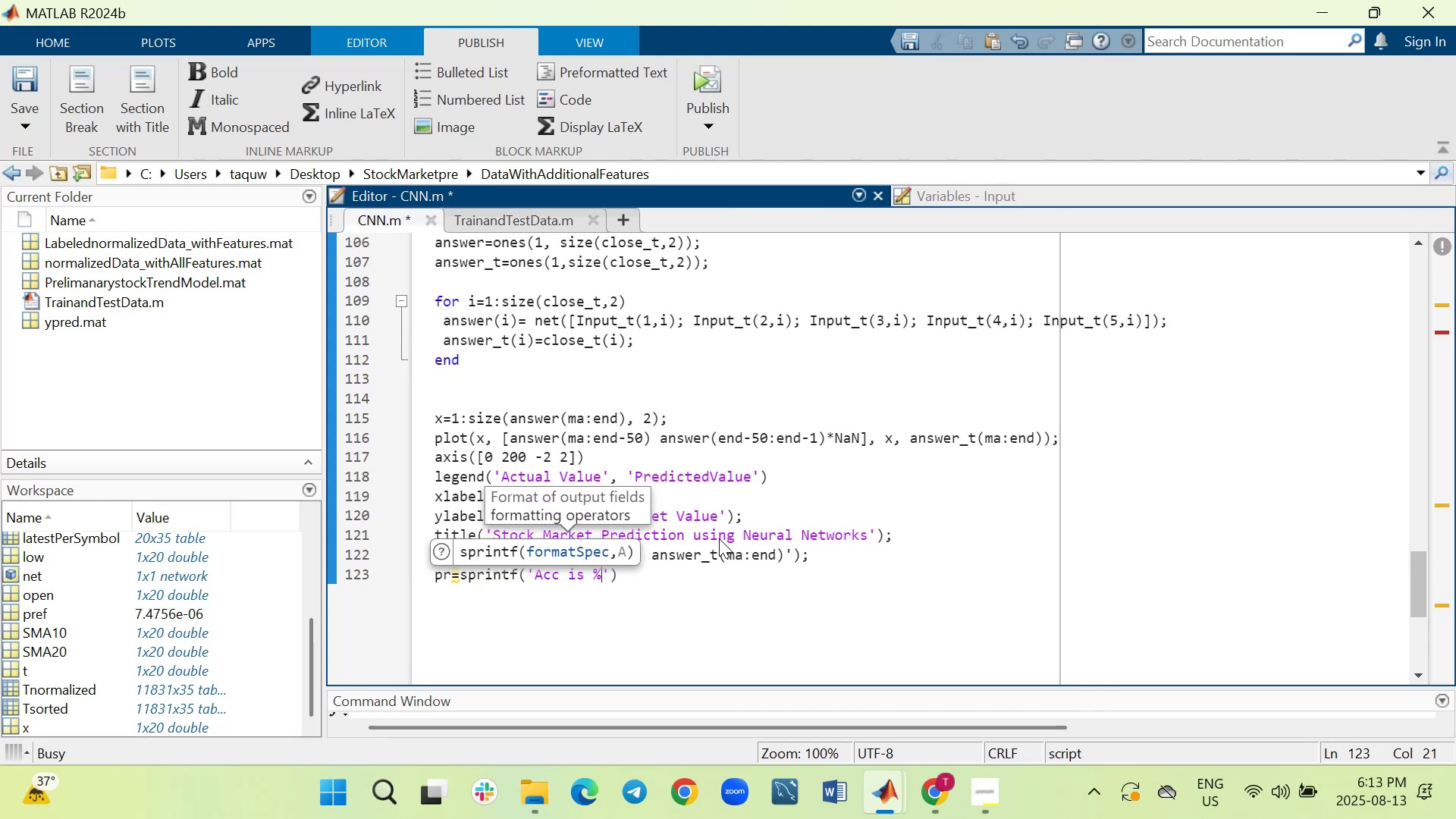 
type(2f)
 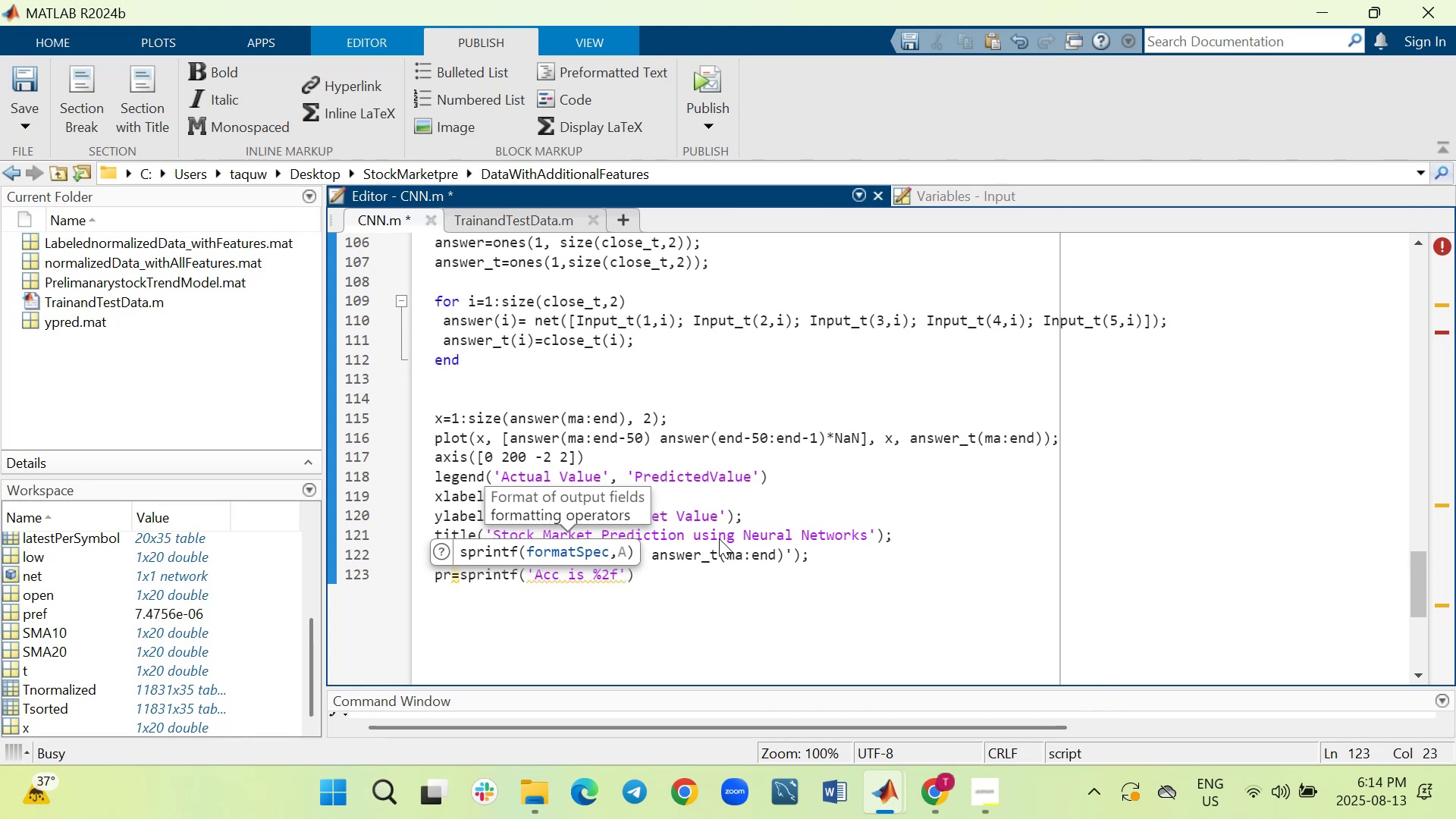 
key(ArrowRight)
 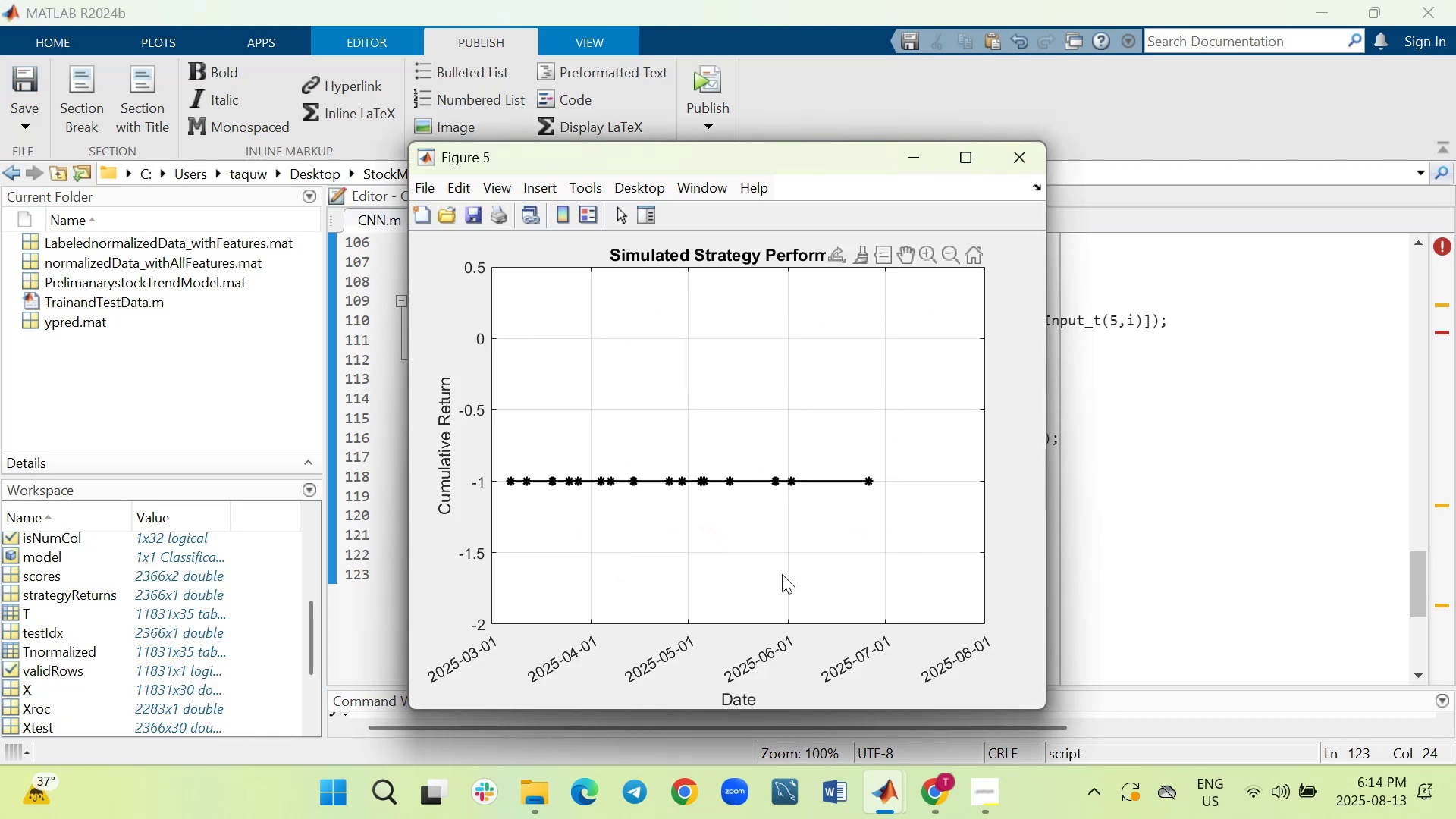 
wait(5.66)
 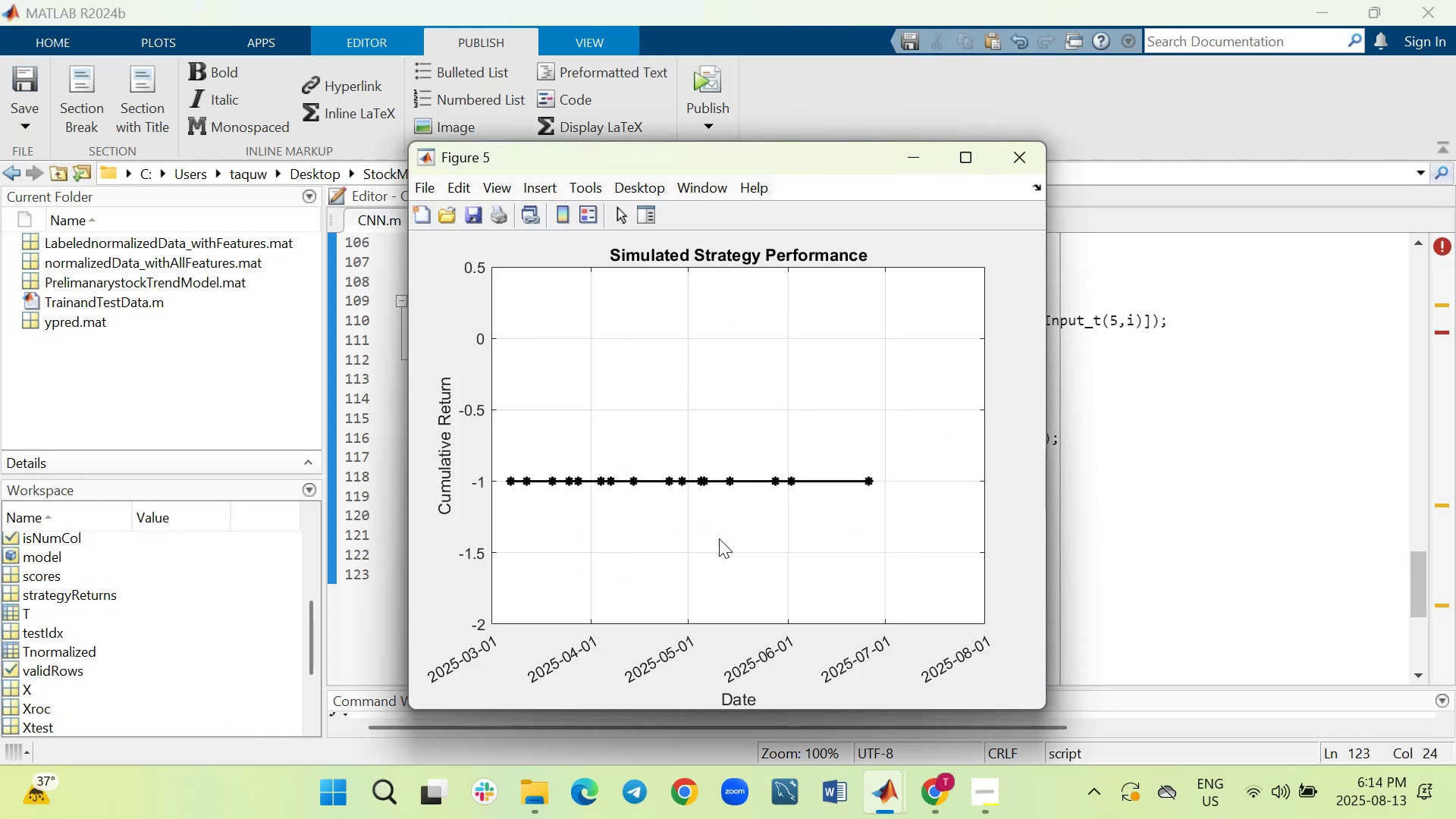 
left_click([1181, 477])
 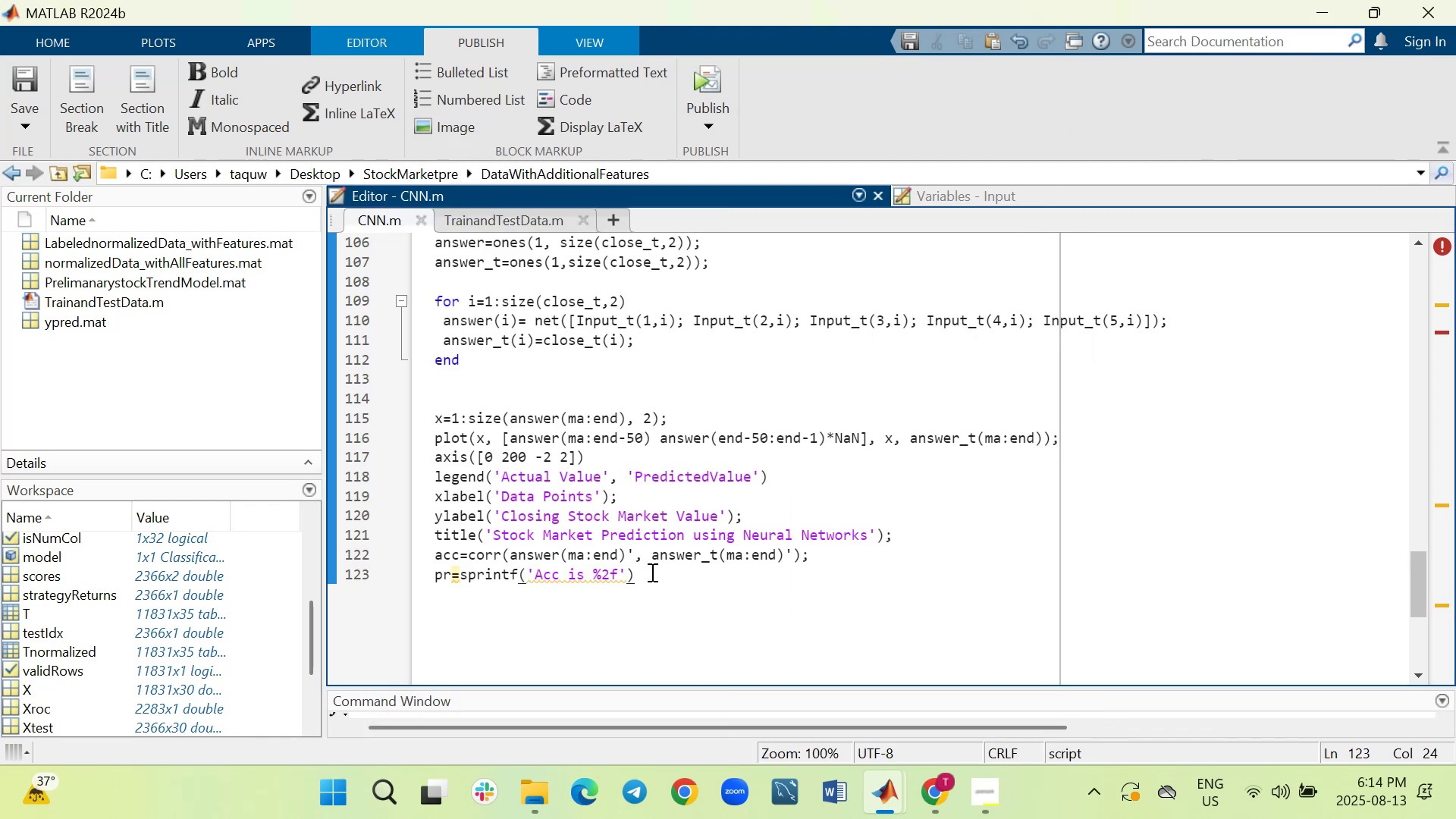 
wait(5.35)
 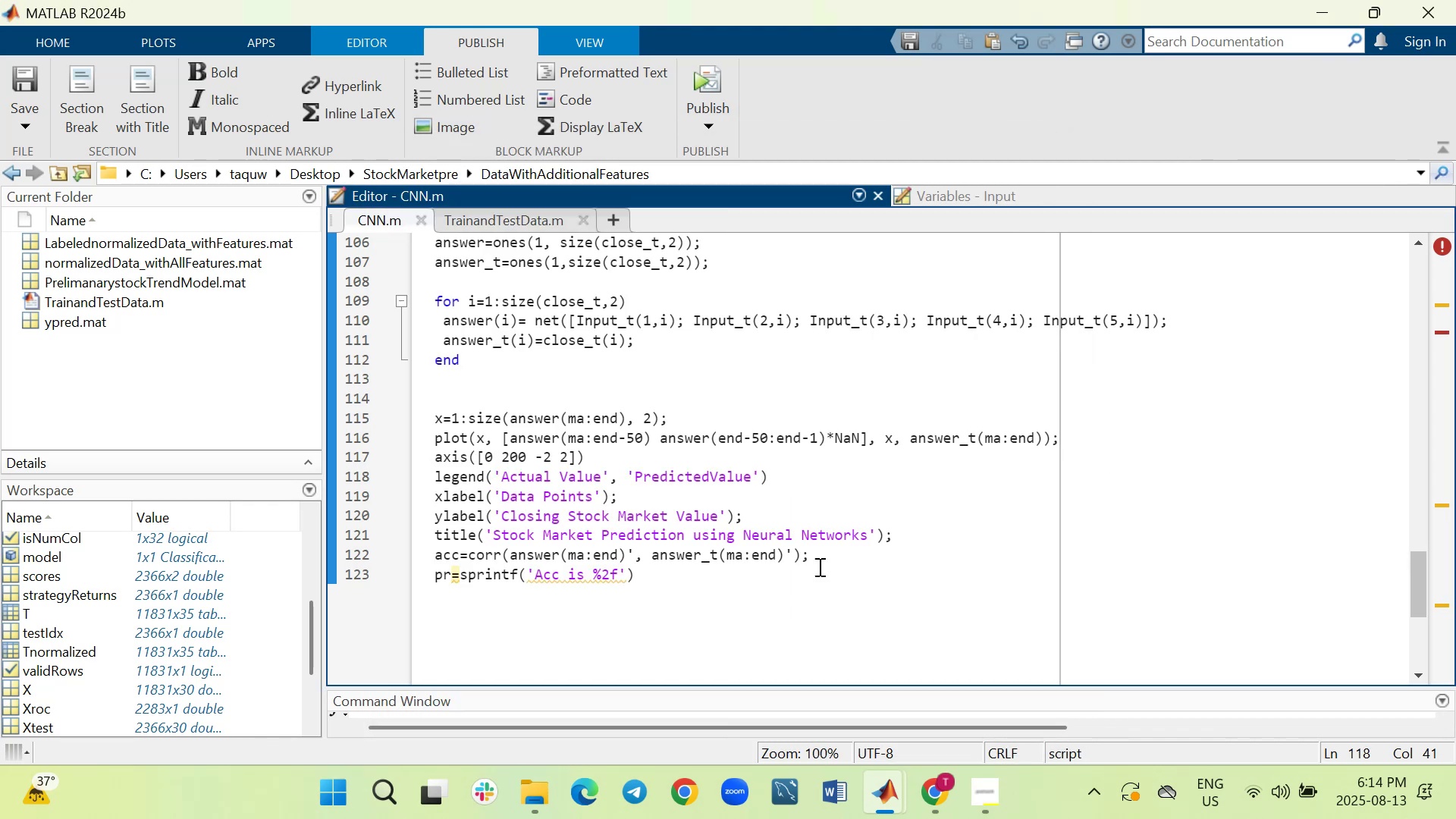 
key(Comma)
 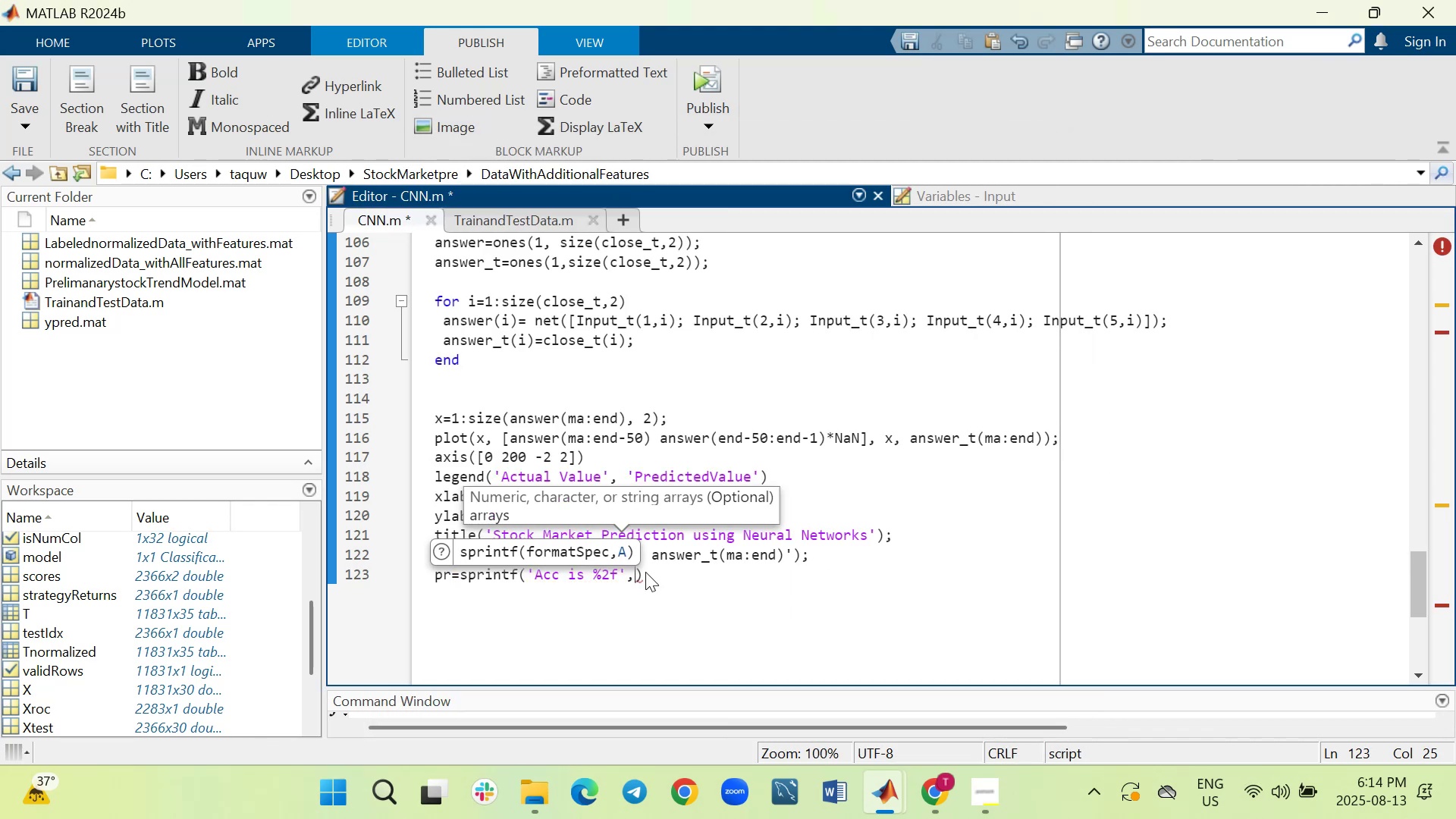 
type(acc)
 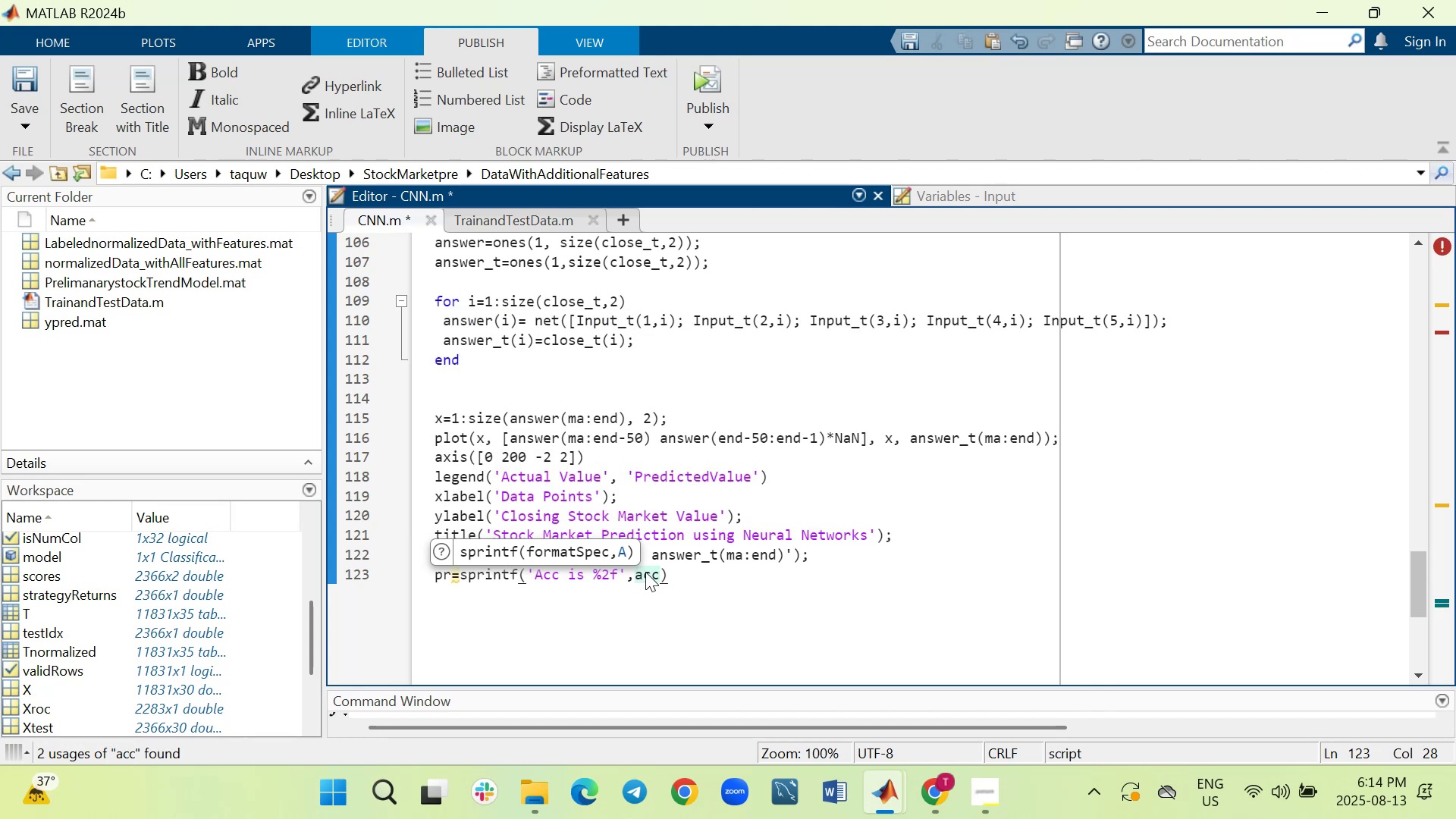 
key(ArrowRight)
 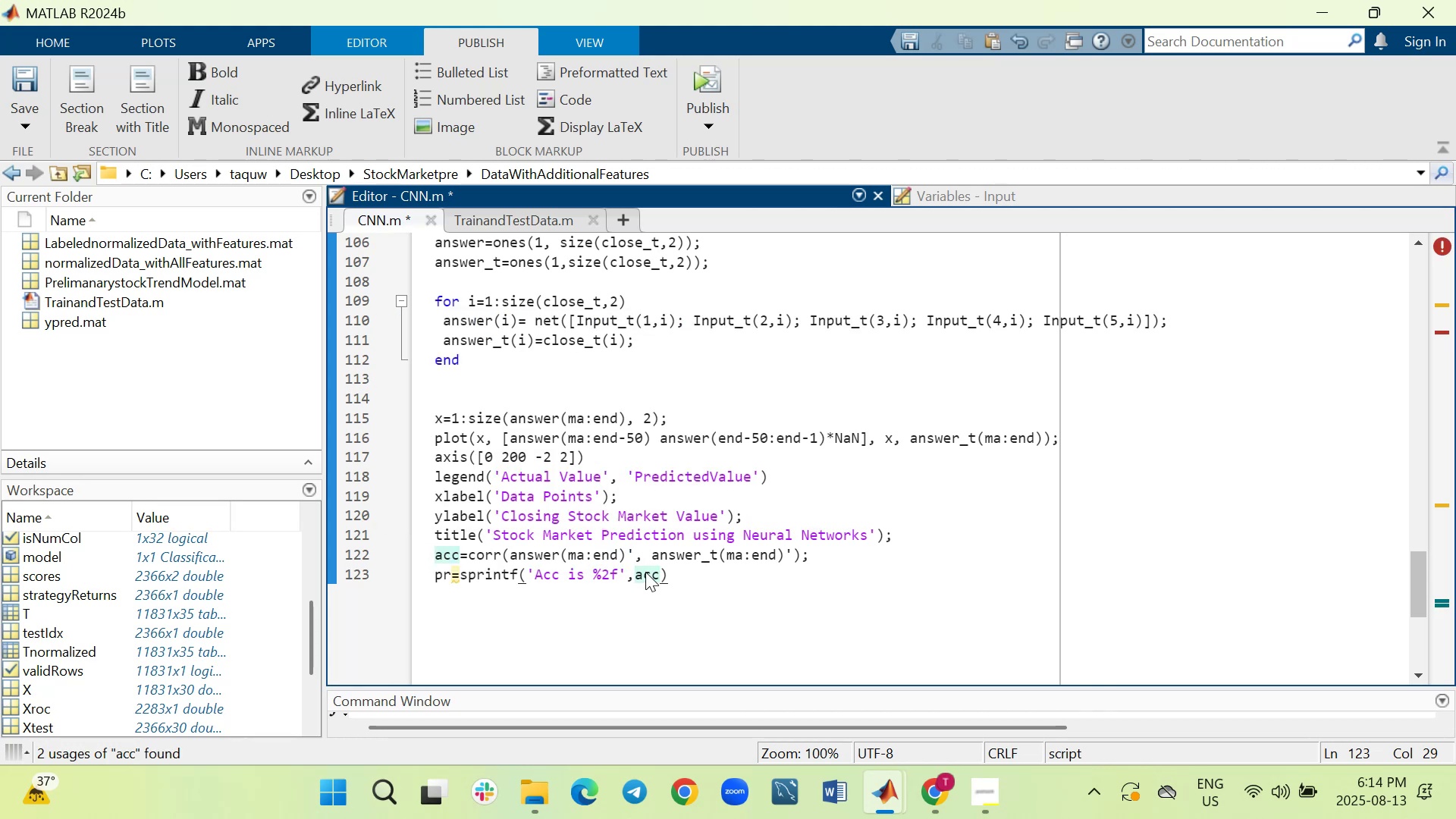 
key(Semicolon)
 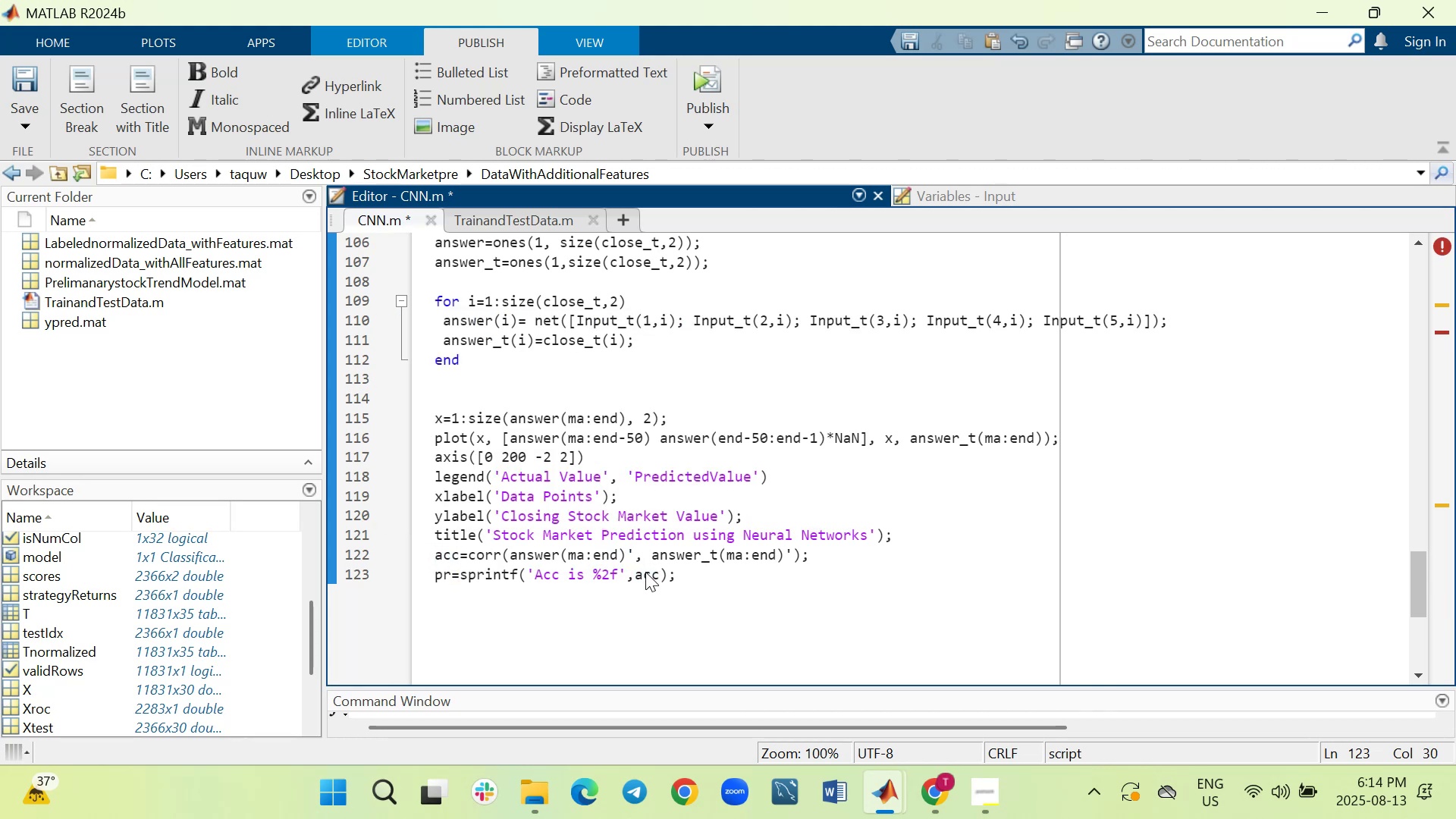 
key(Shift+ShiftRight)
 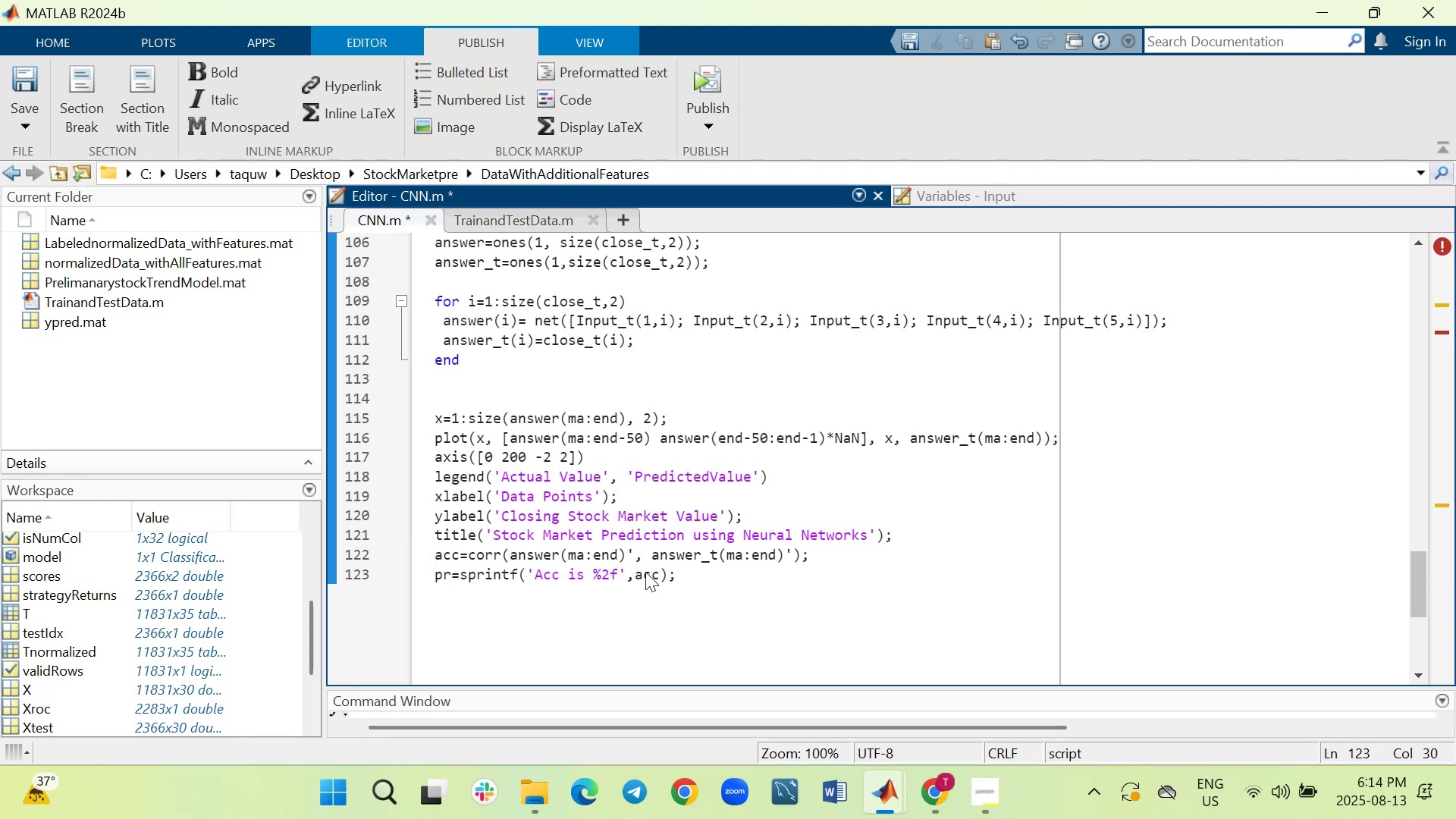 
key(Shift+Enter)
 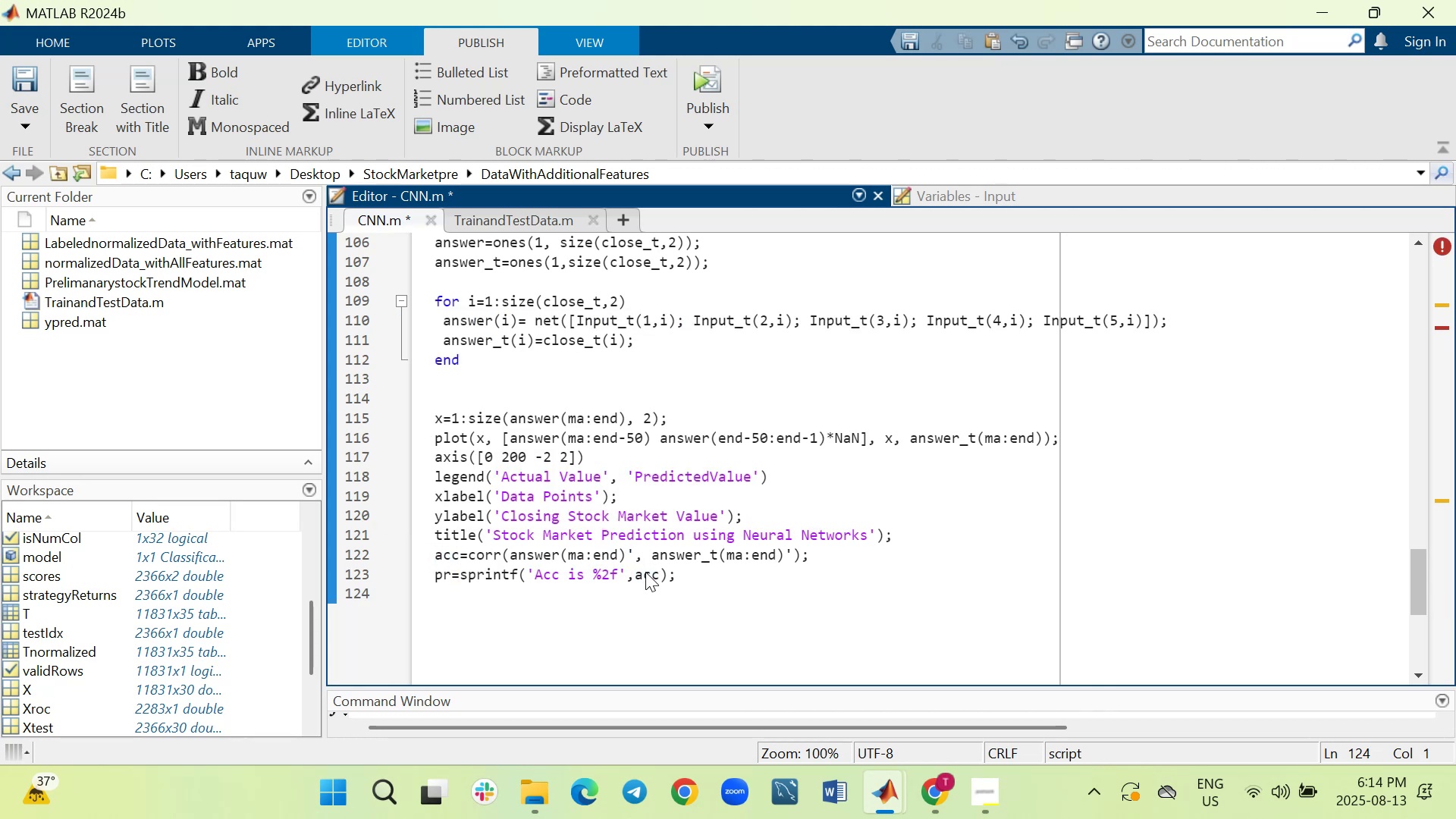 
type(msgbox(pr)
 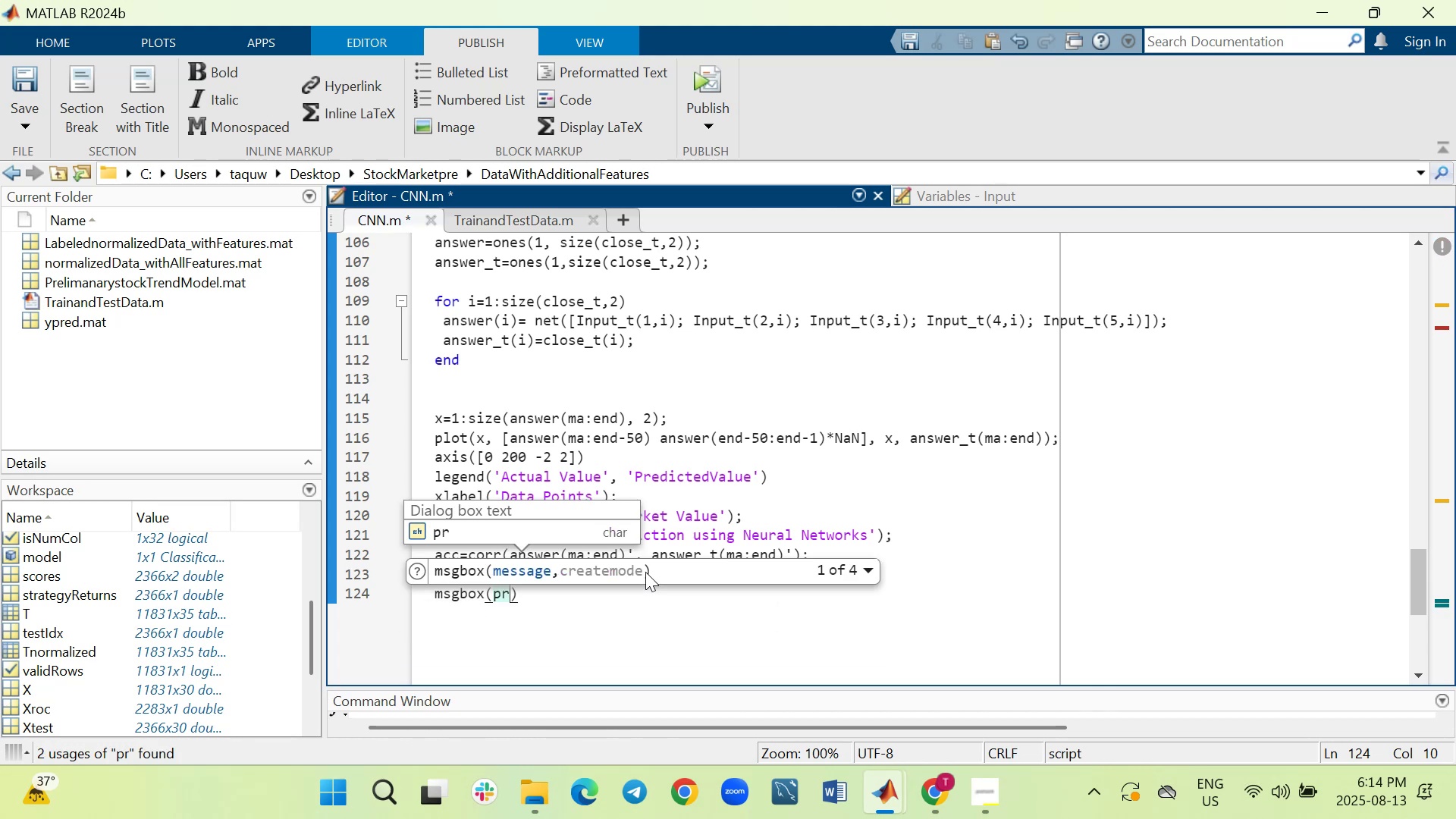 
key(ArrowRight)
 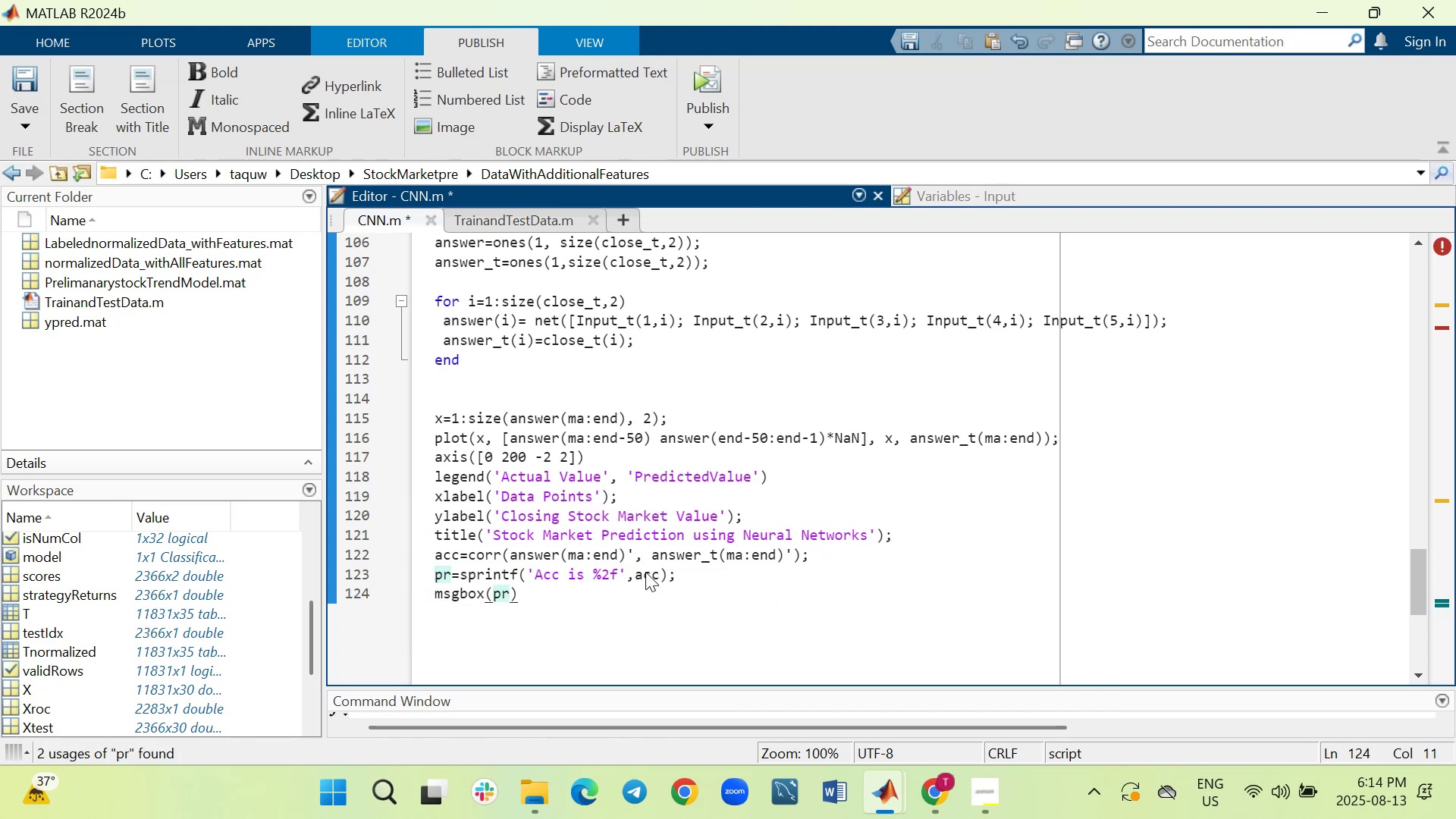 
key(Control+ControlLeft)
 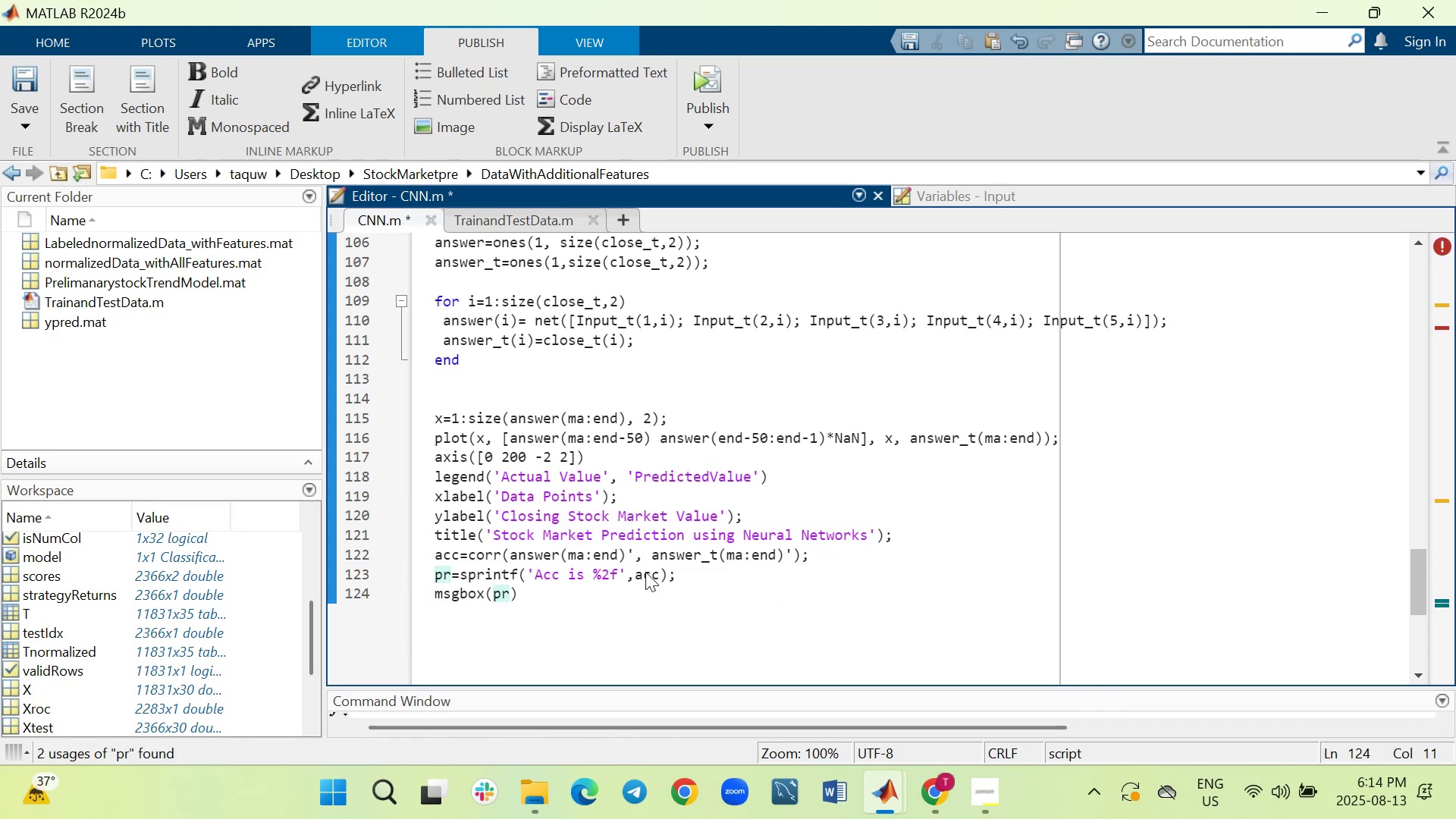 
key(Control+S)
 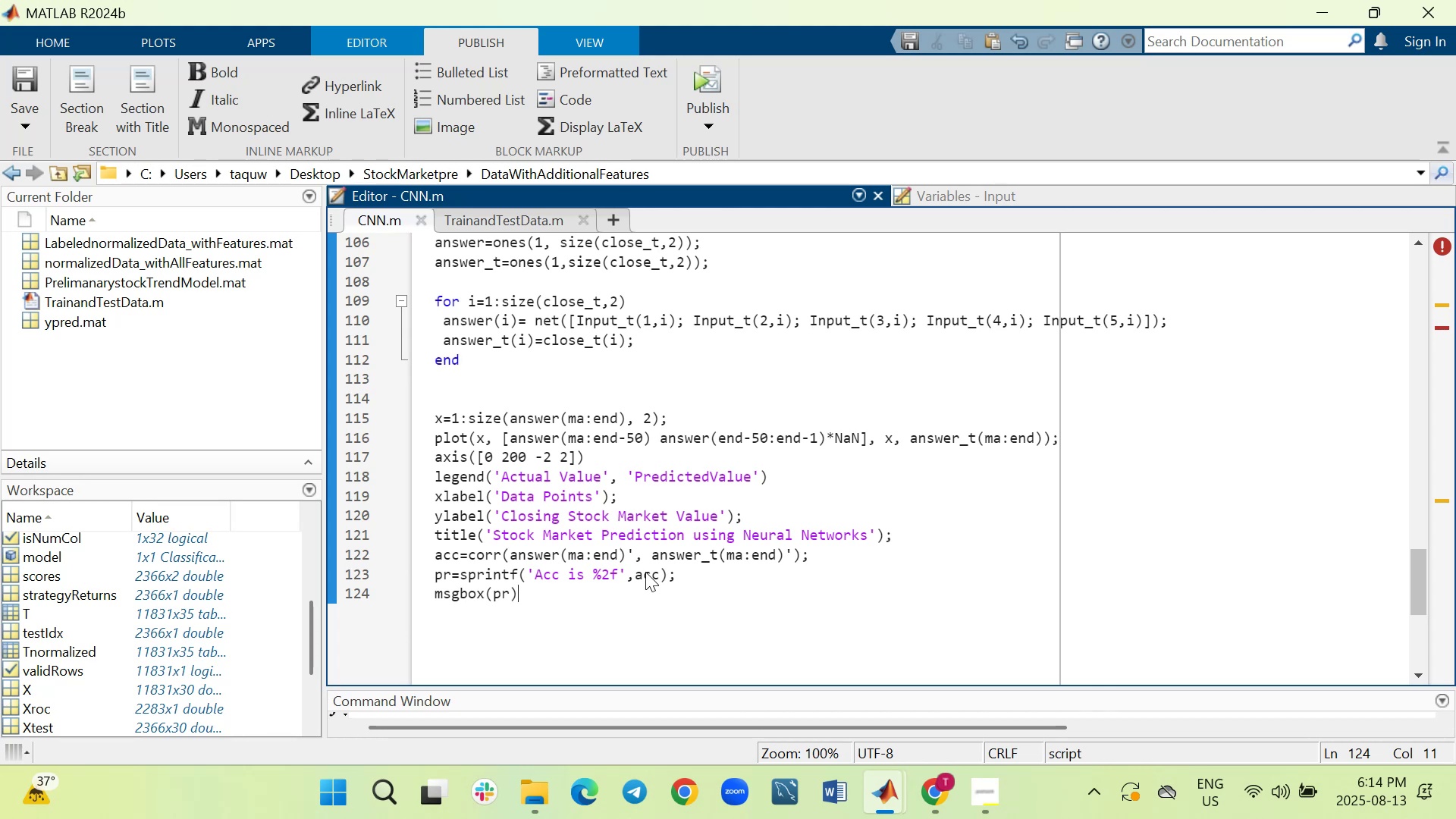 
wait(8.03)
 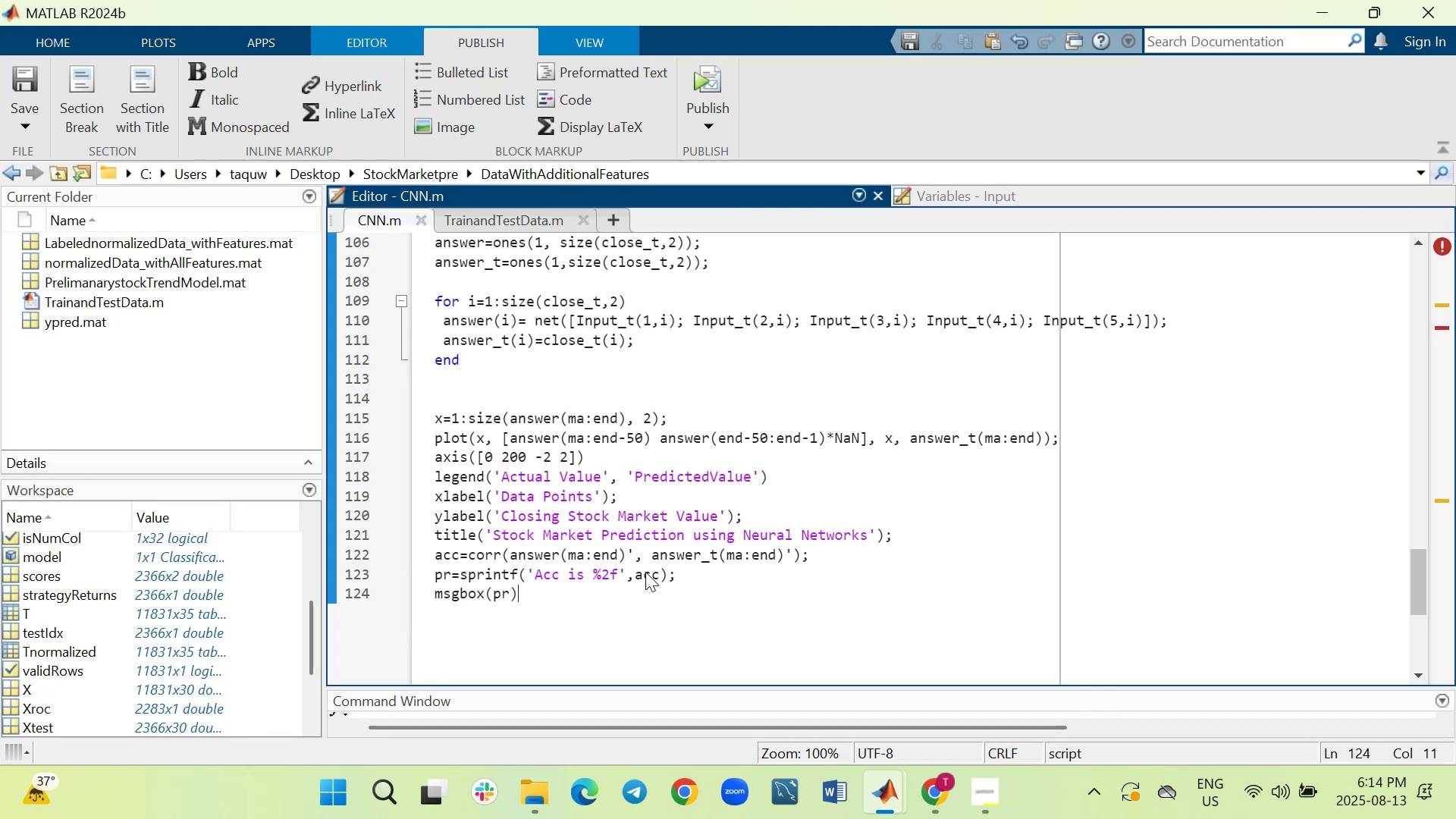 
key(Control+ControlLeft)
 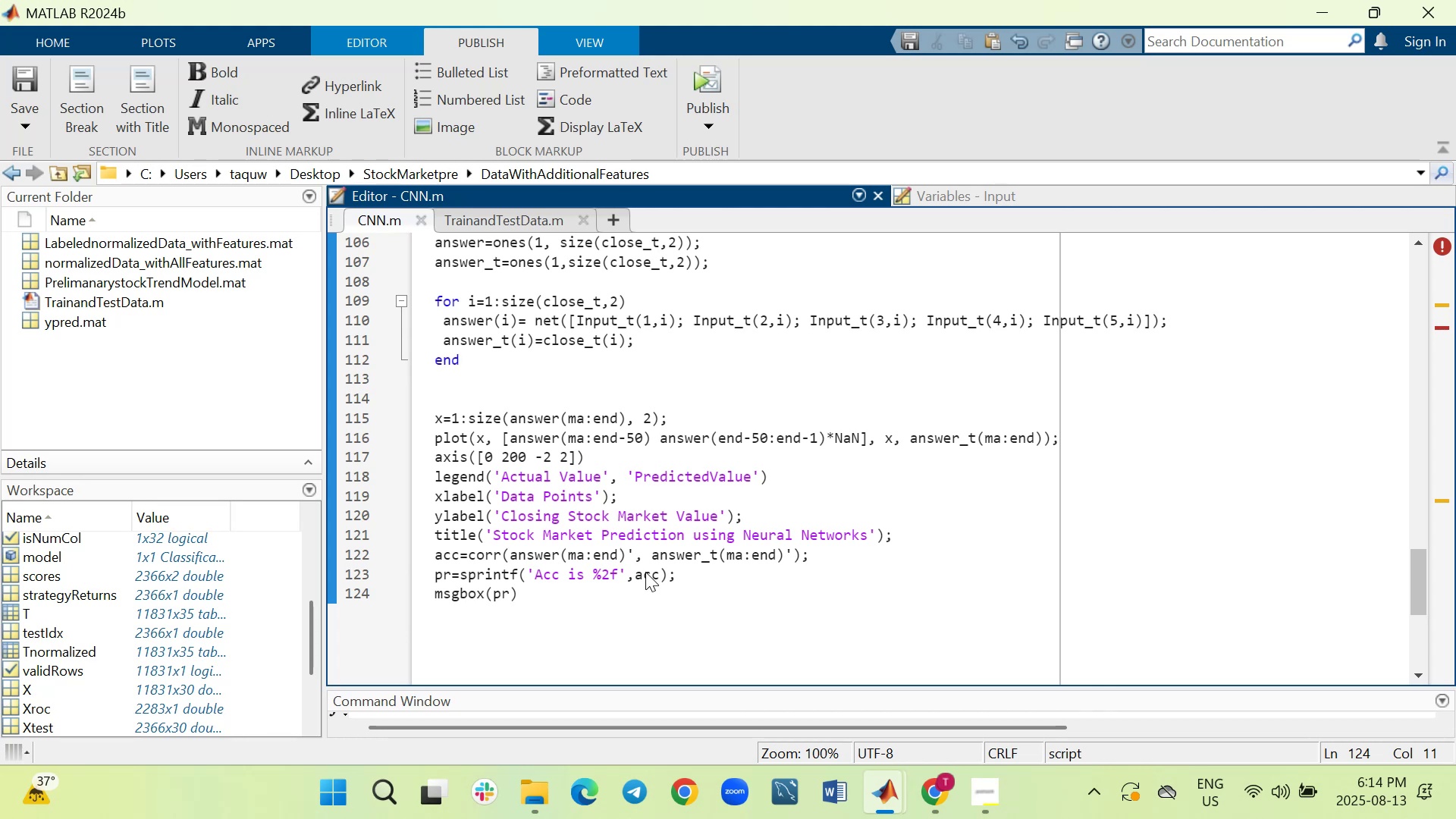 
key(Control+S)
 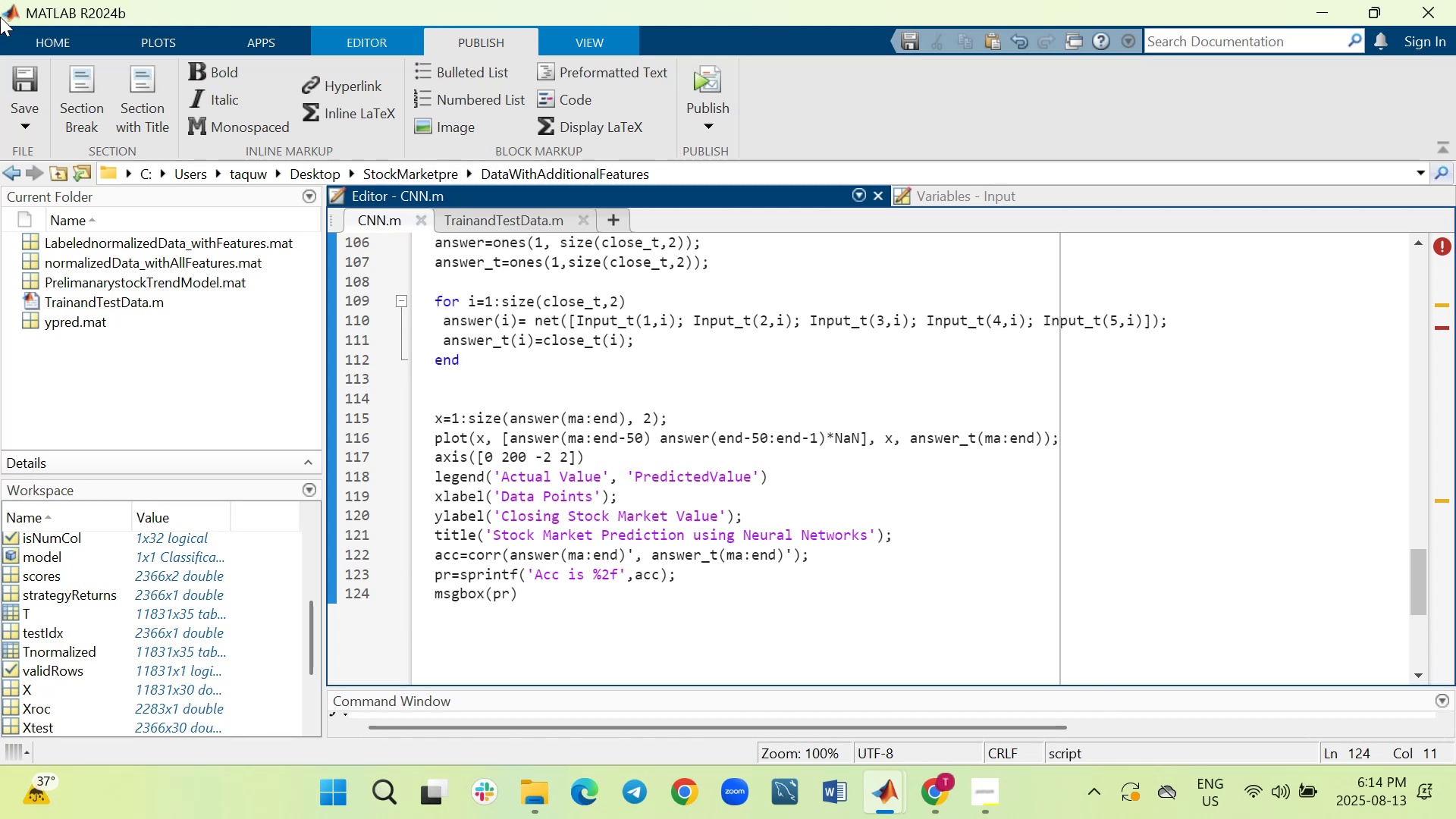 
wait(11.39)
 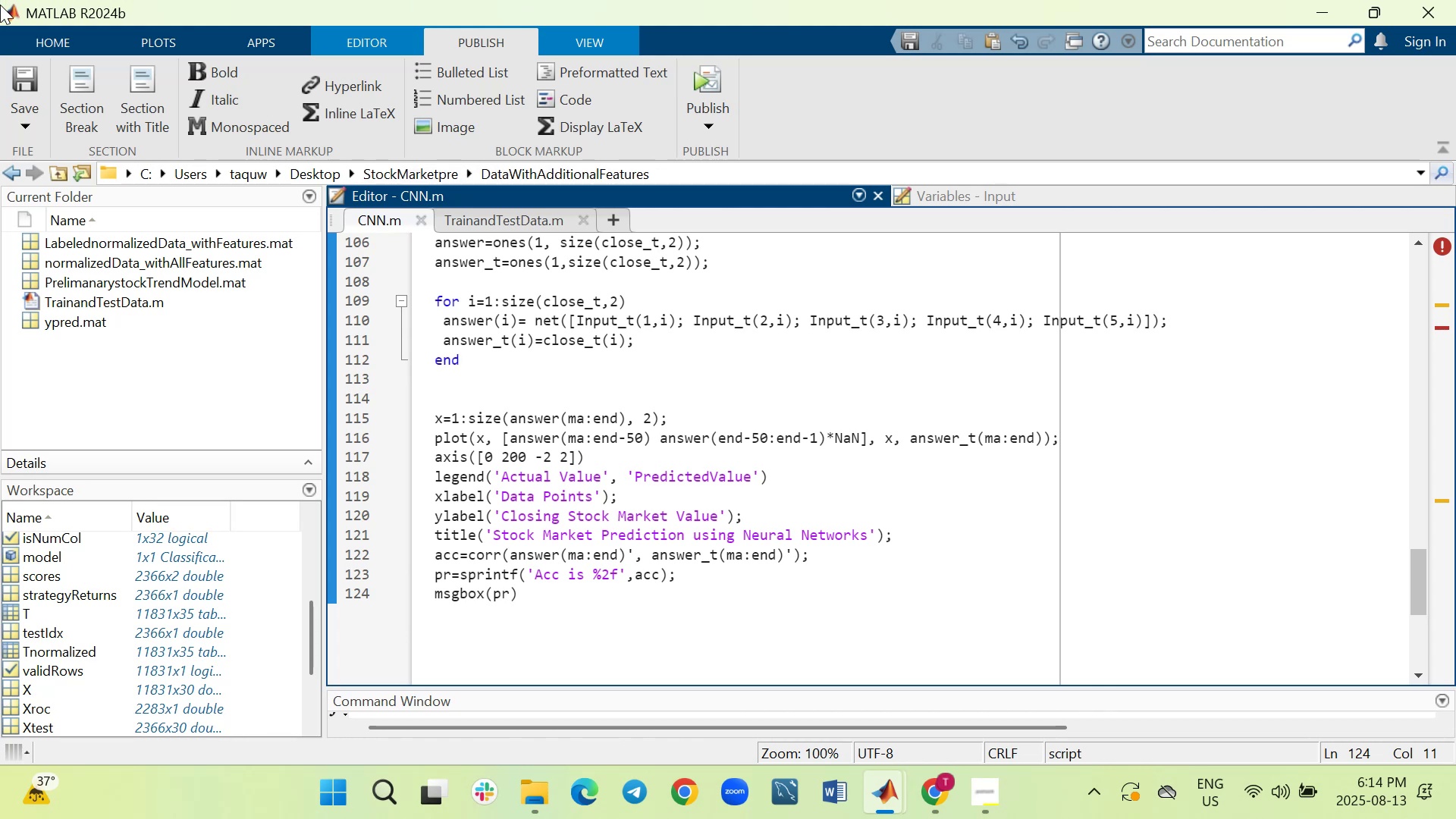 
key(Control+S)
 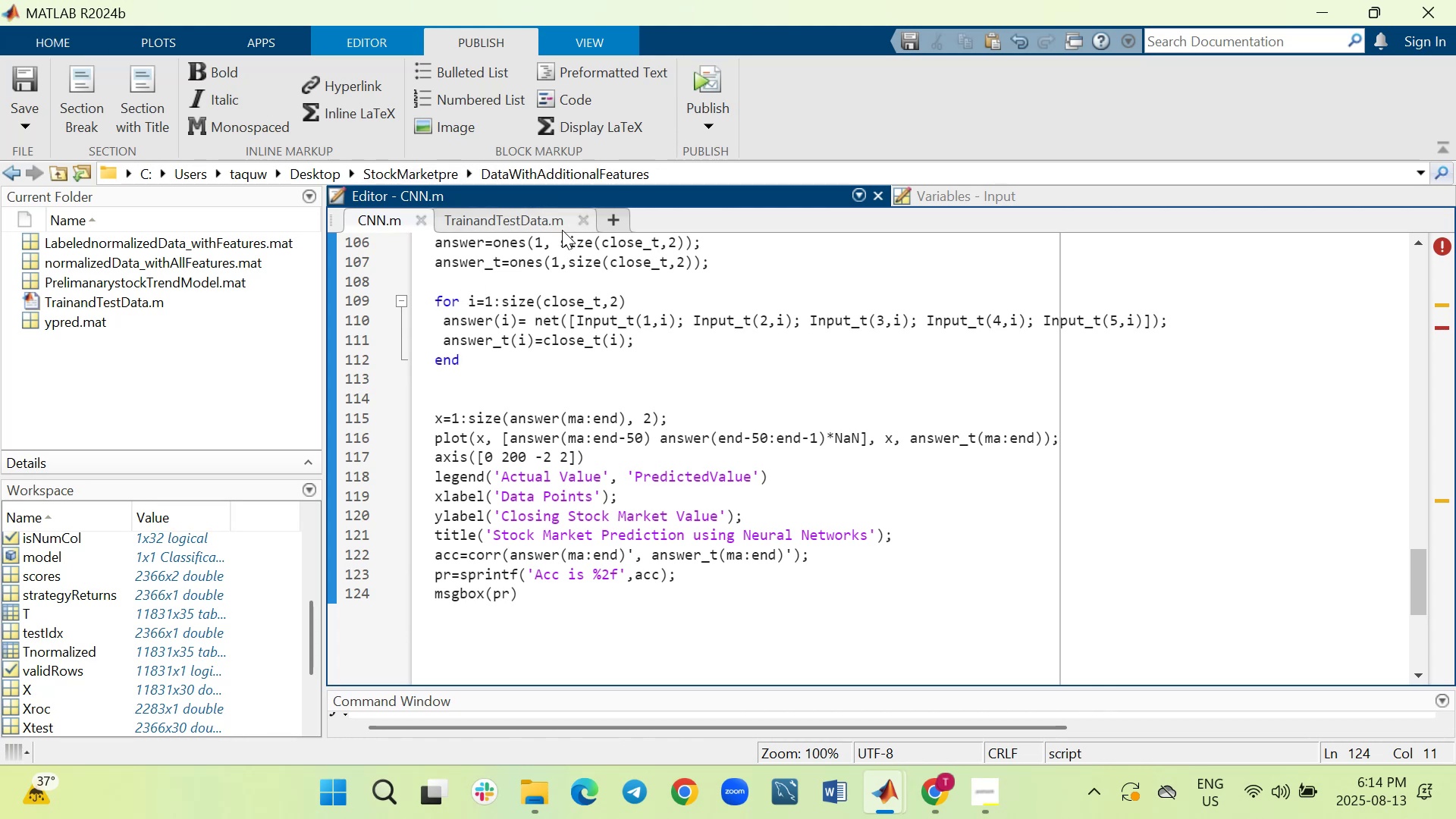 
left_click([557, 222])
 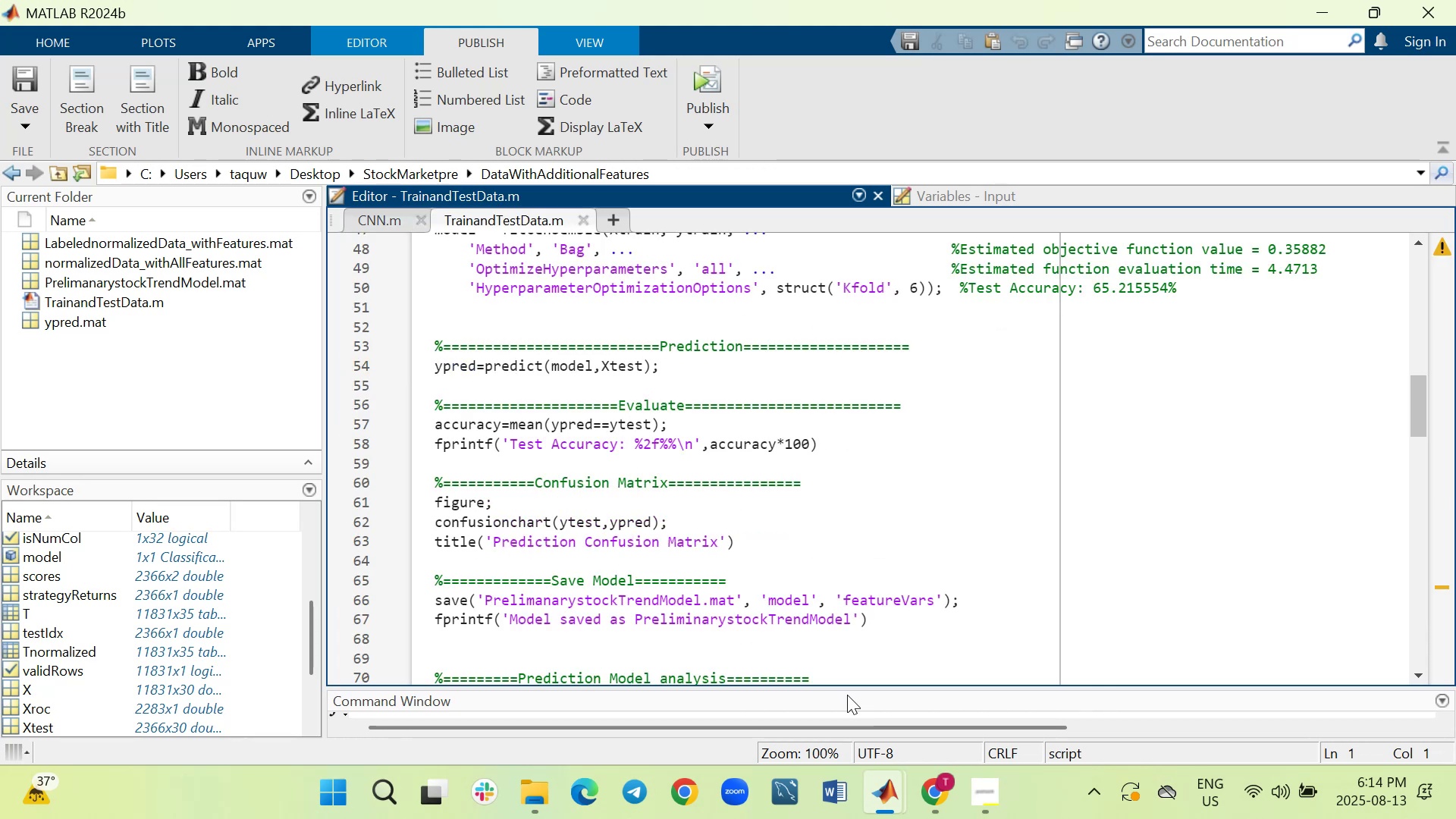 
left_click_drag(start_coordinate=[847, 686], to_coordinate=[824, 483])
 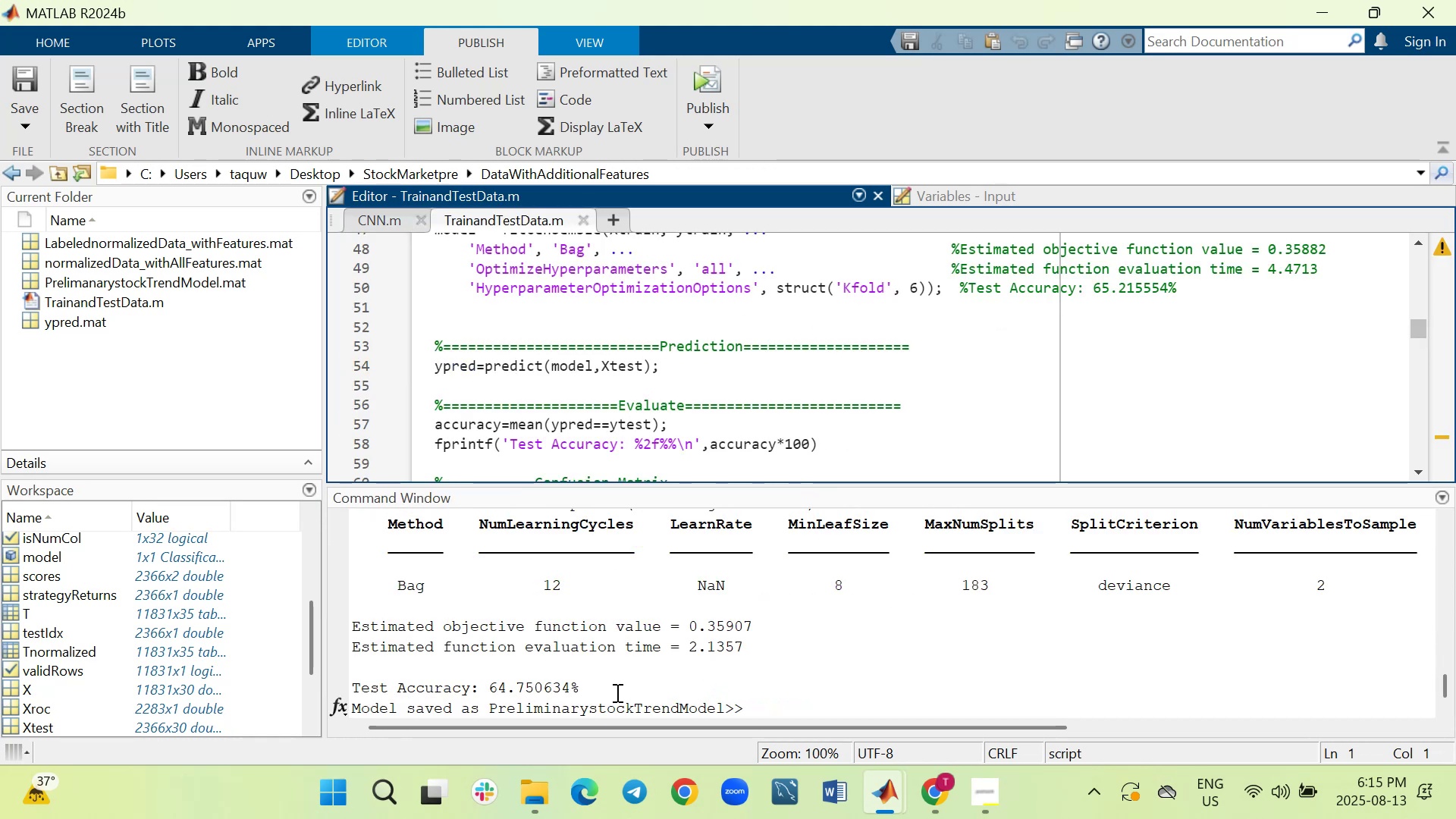 
scroll: coordinate [943, 641], scroll_direction: up, amount: 3.0
 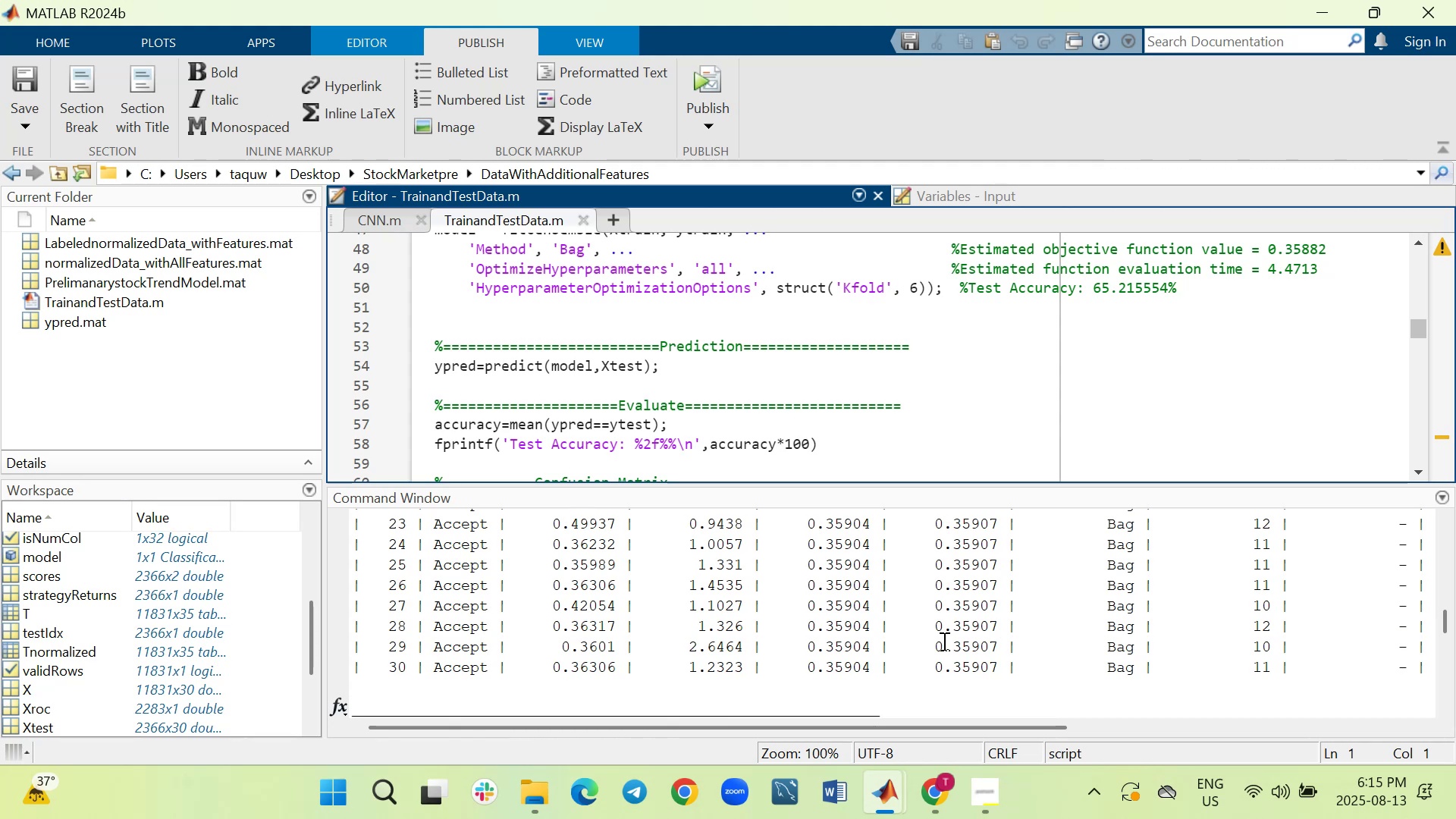 
scroll: coordinate [938, 636], scroll_direction: down, amount: 5.0
 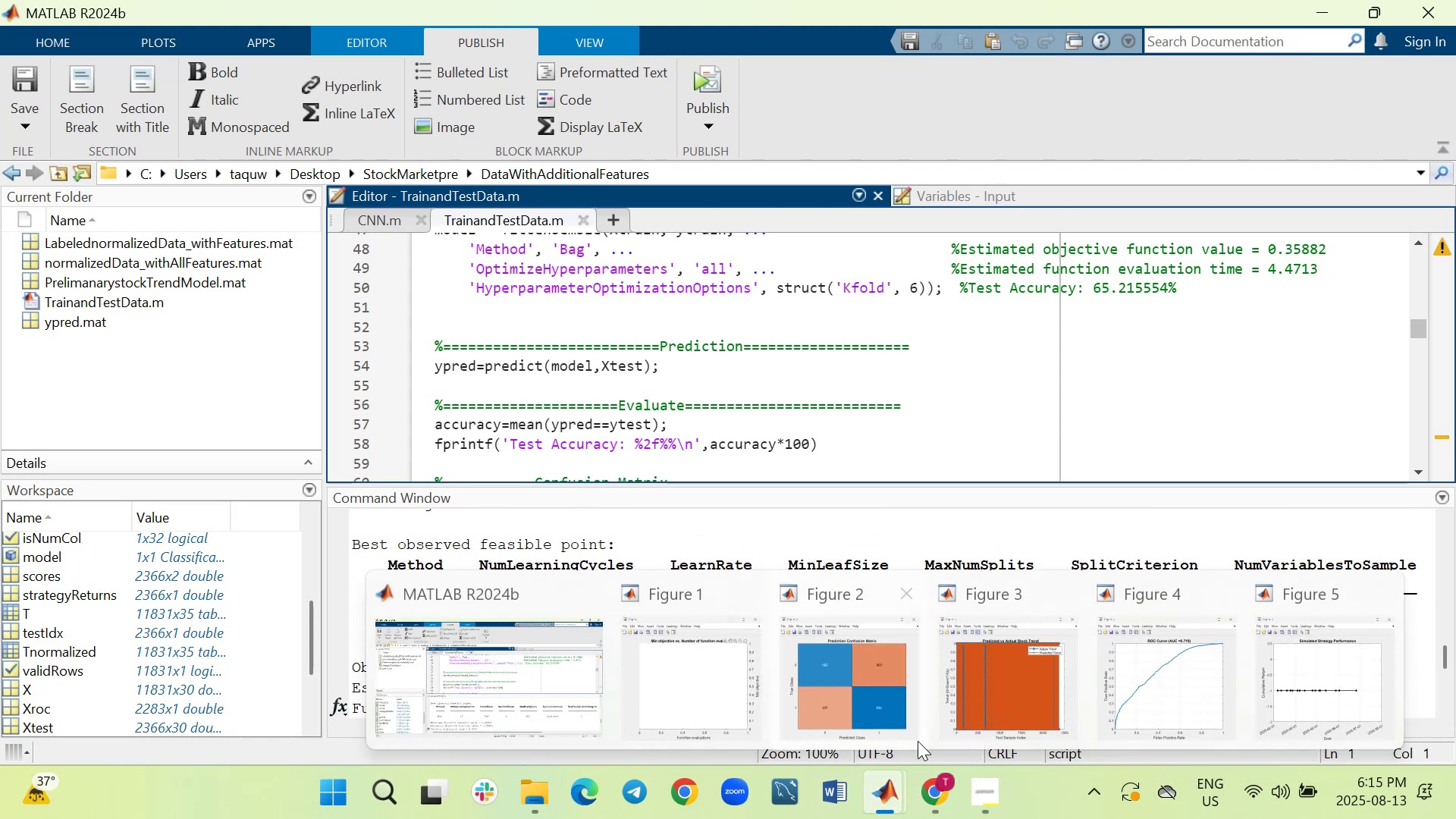 
left_click_drag(start_coordinate=[705, 683], to_coordinate=[703, 679])
 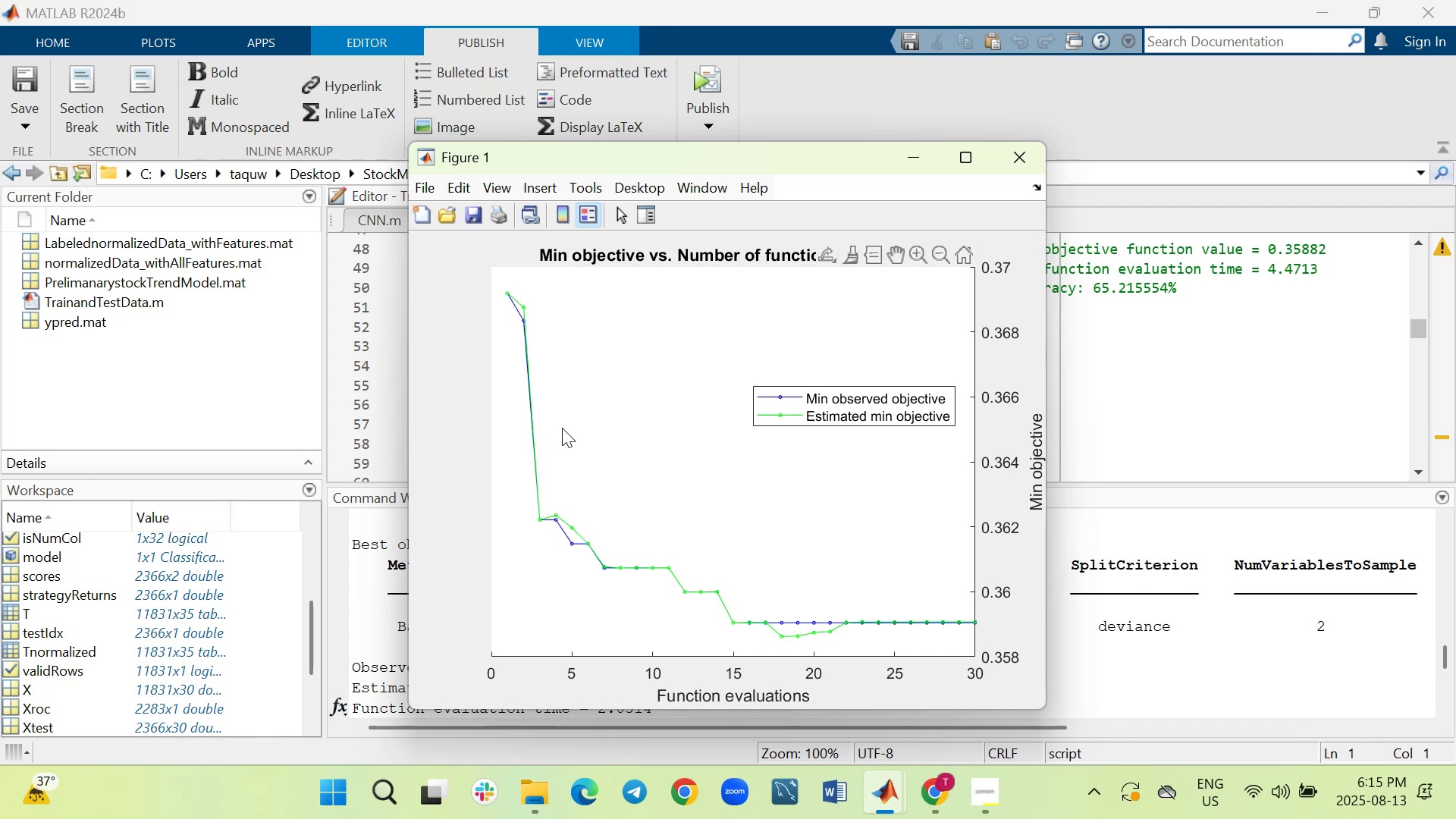 
wait(10.55)
 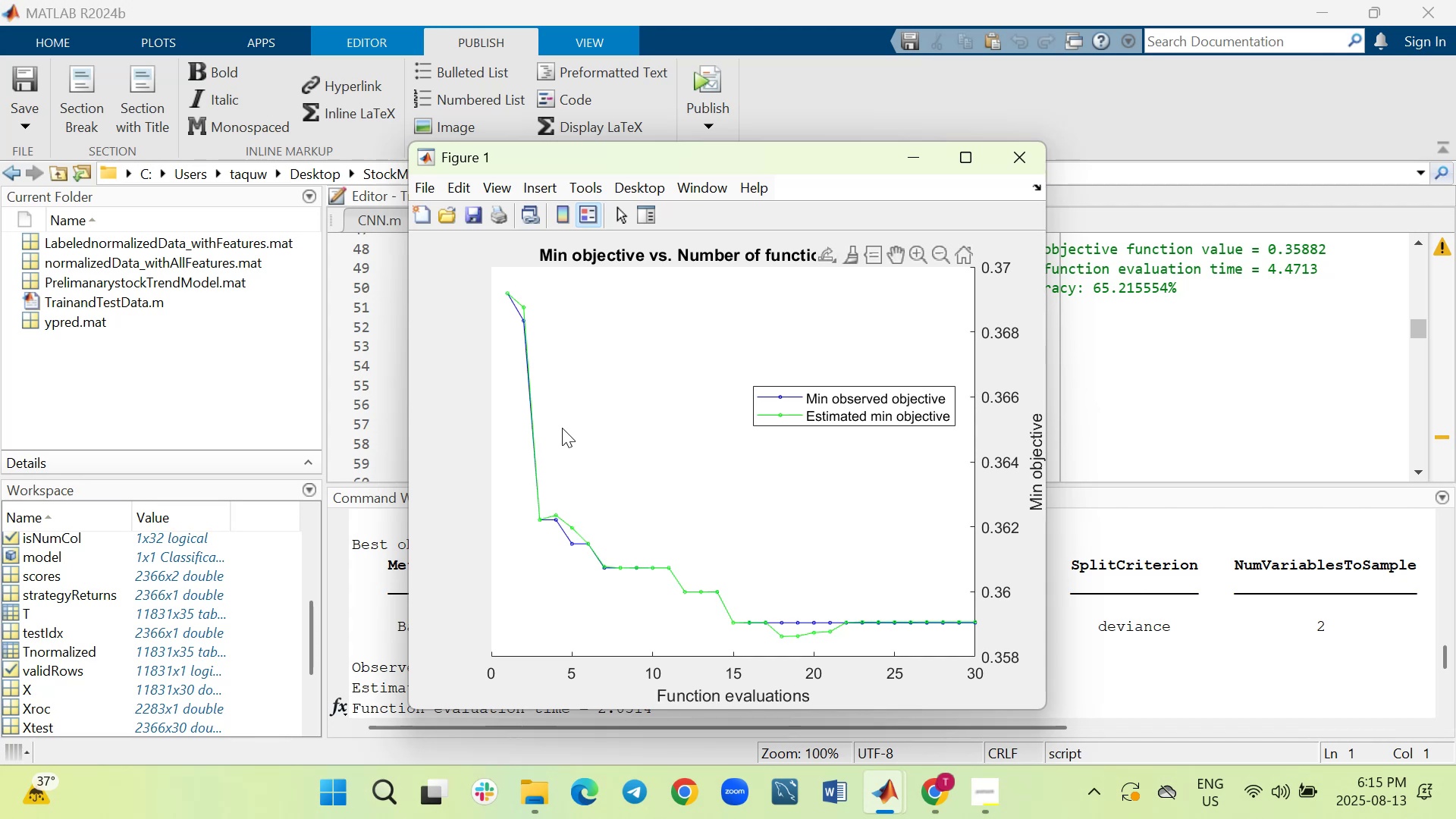 
left_click([426, 195])
 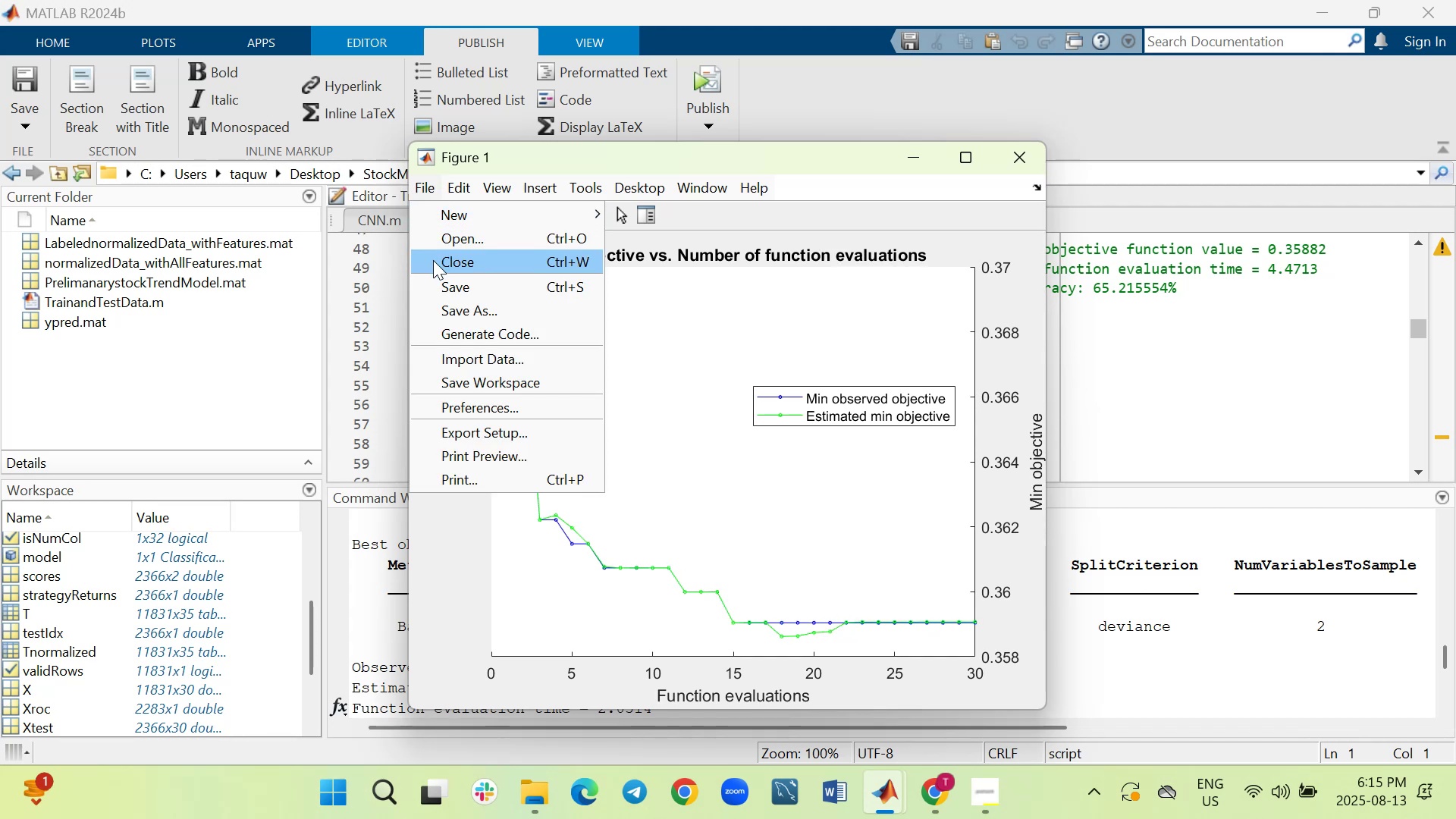 
mouse_move([463, 306])
 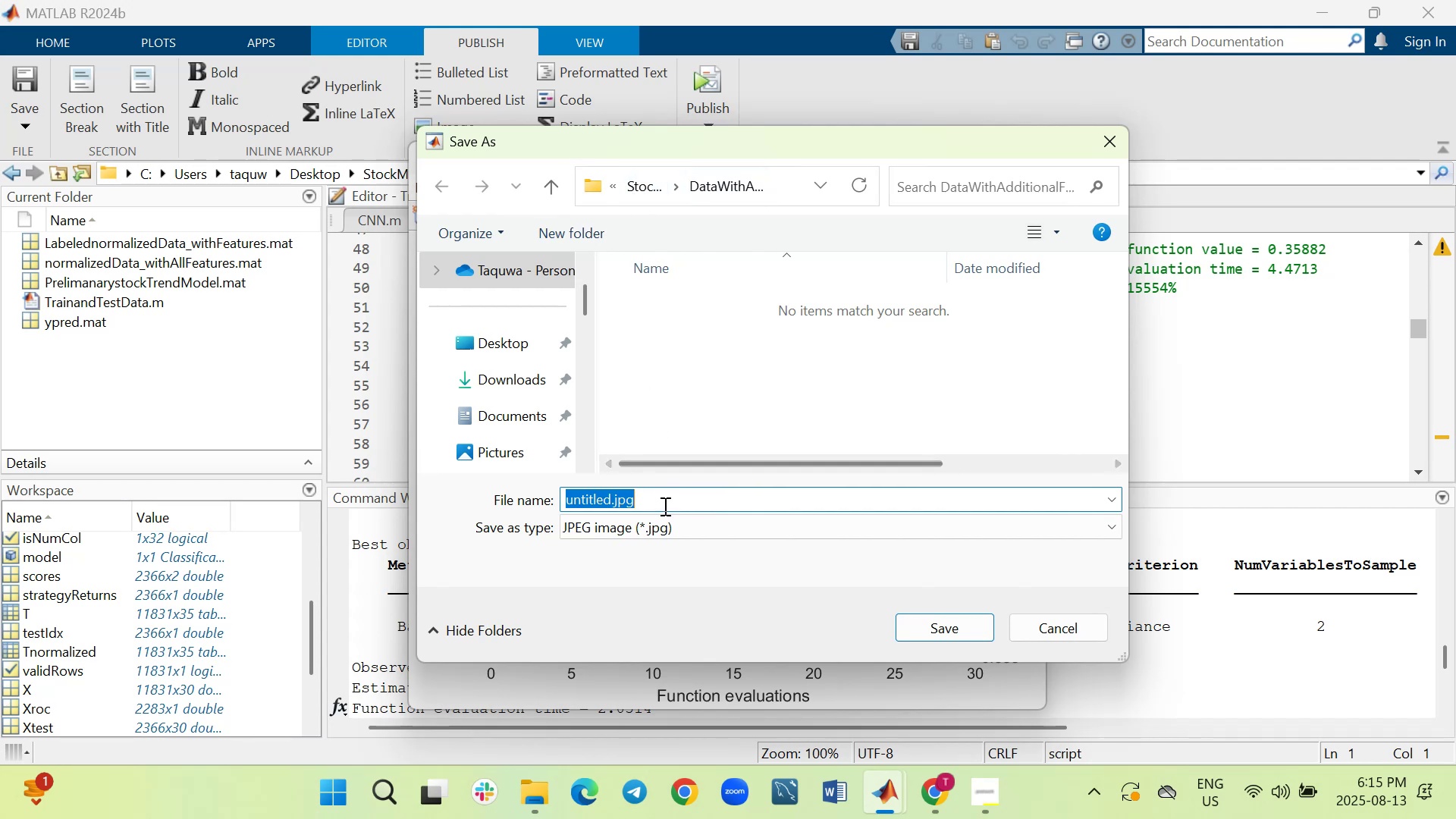 
wait(9.63)
 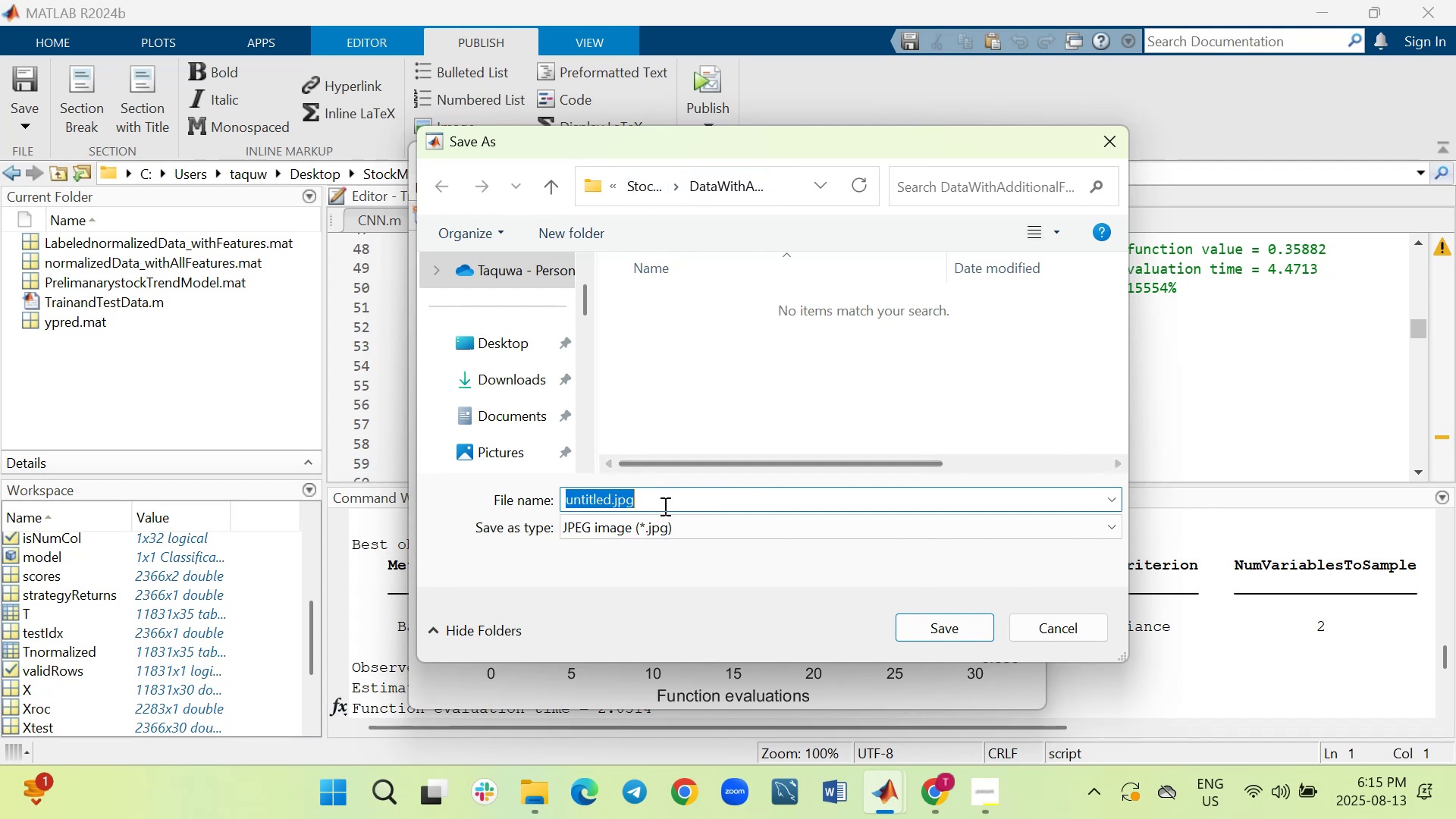 
scroll: coordinate [702, 421], scroll_direction: down, amount: 2.0
 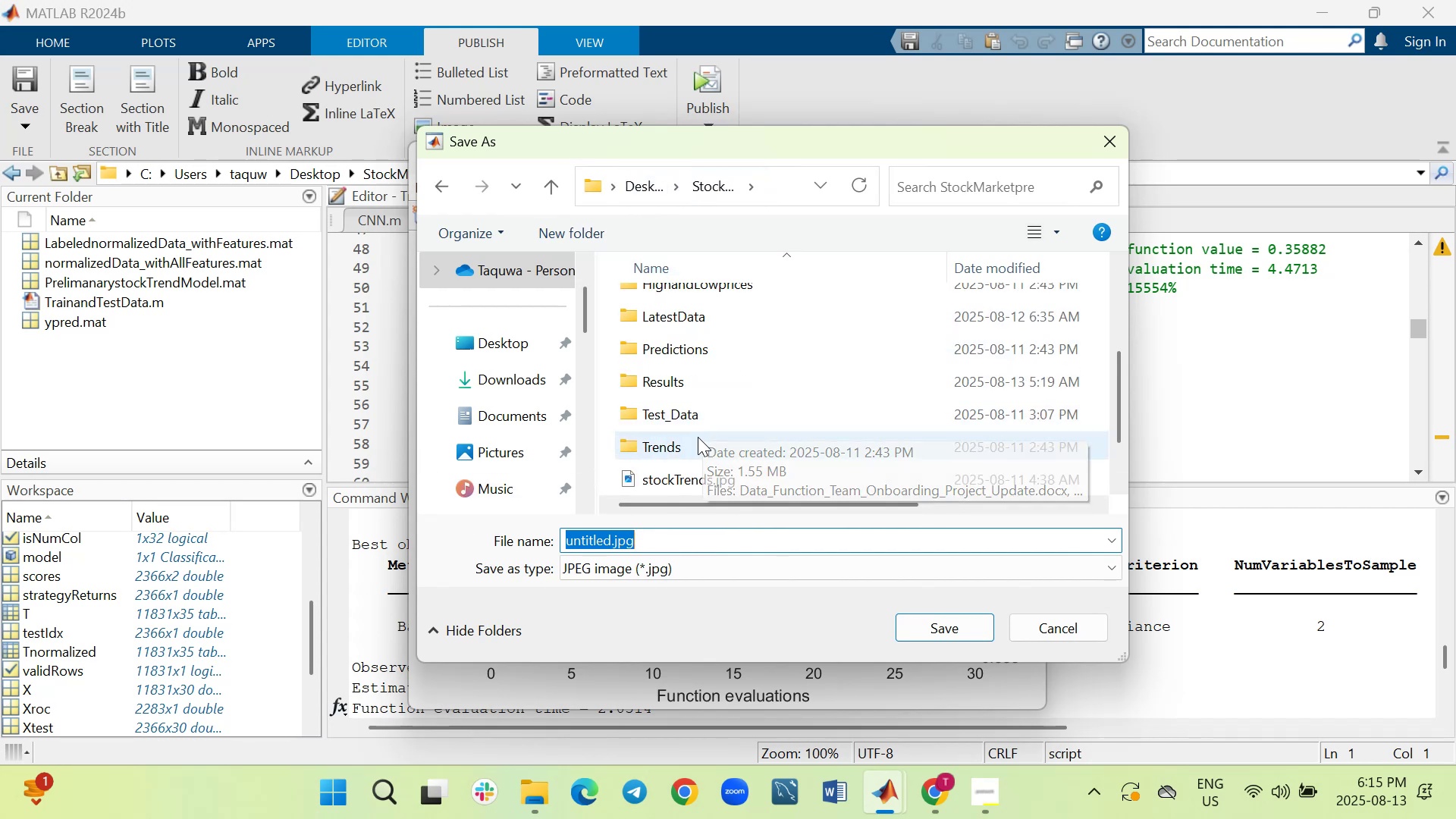 
scroll: coordinate [726, 384], scroll_direction: up, amount: 2.0
 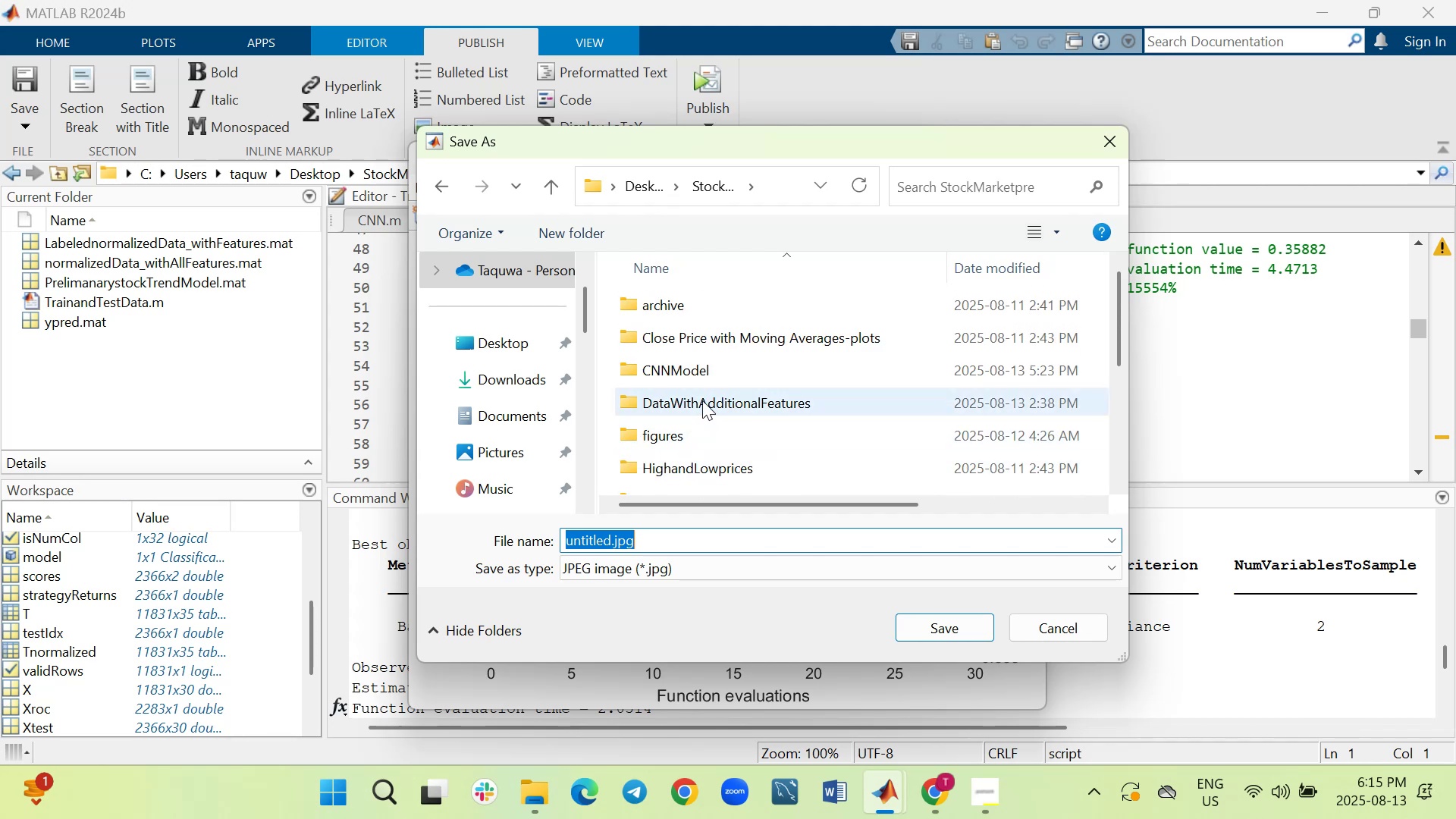 
scroll: coordinate [702, 400], scroll_direction: down, amount: 1.0
 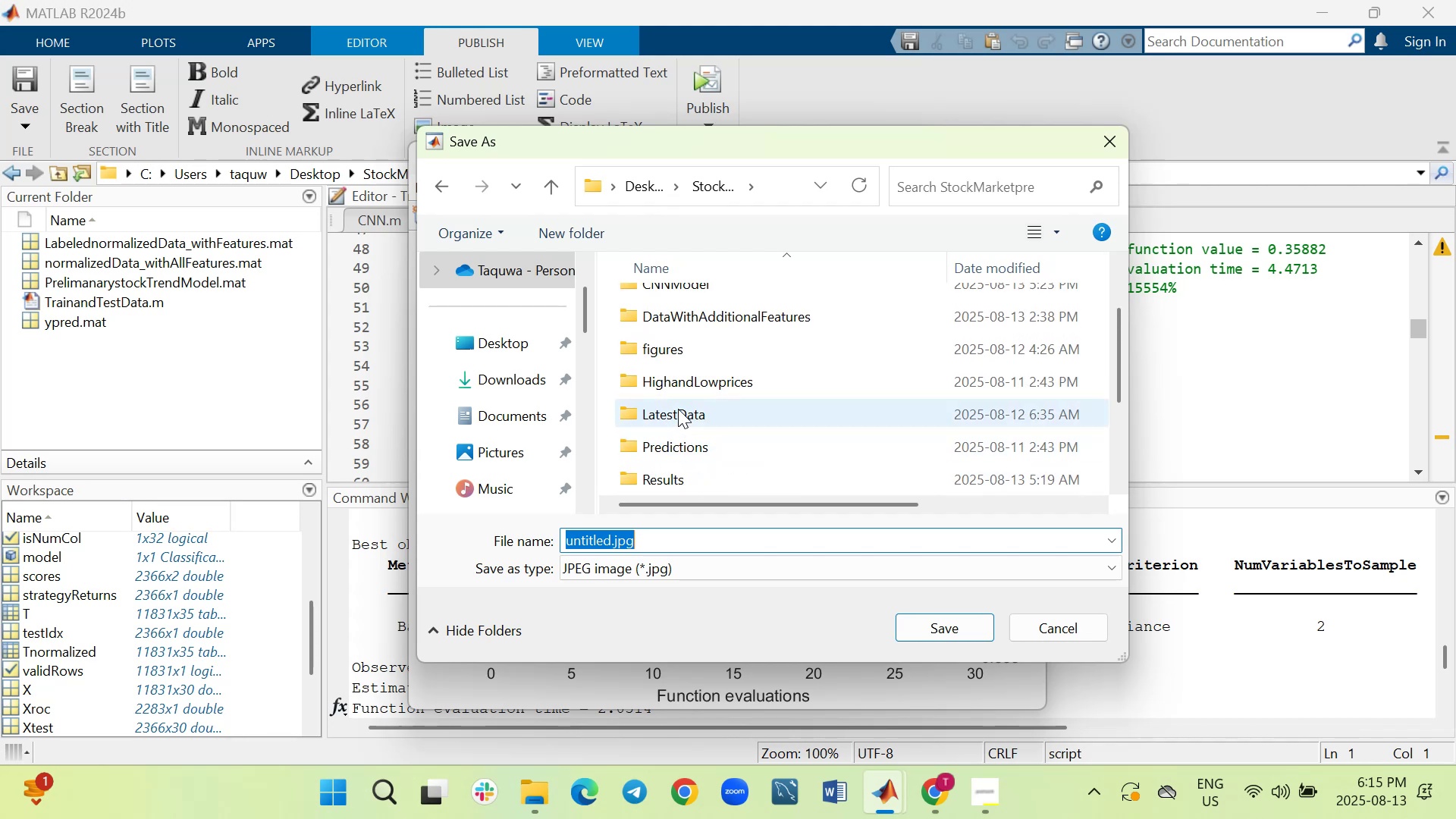 
double_click([678, 408])
 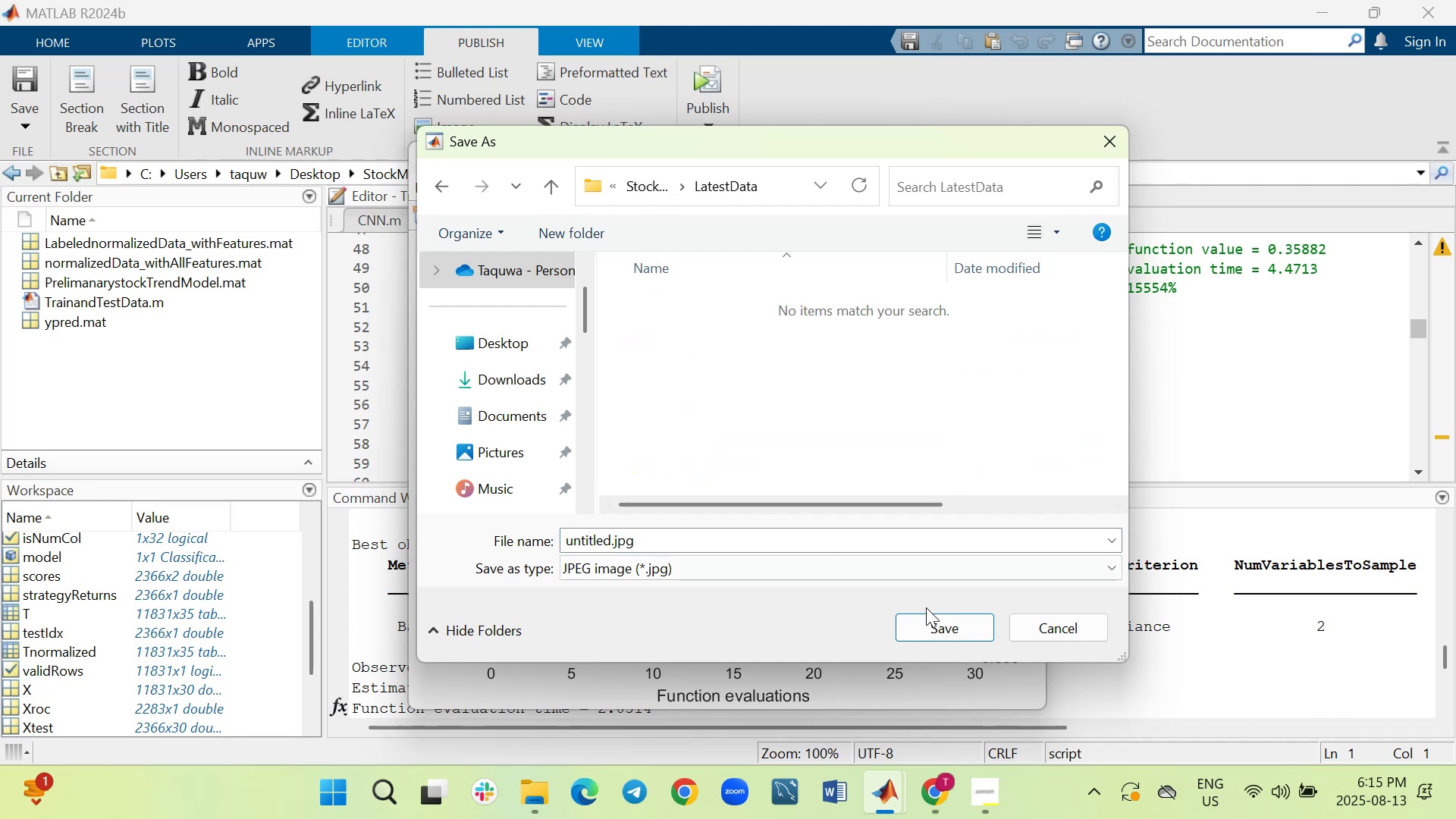 
left_click([1050, 618])
 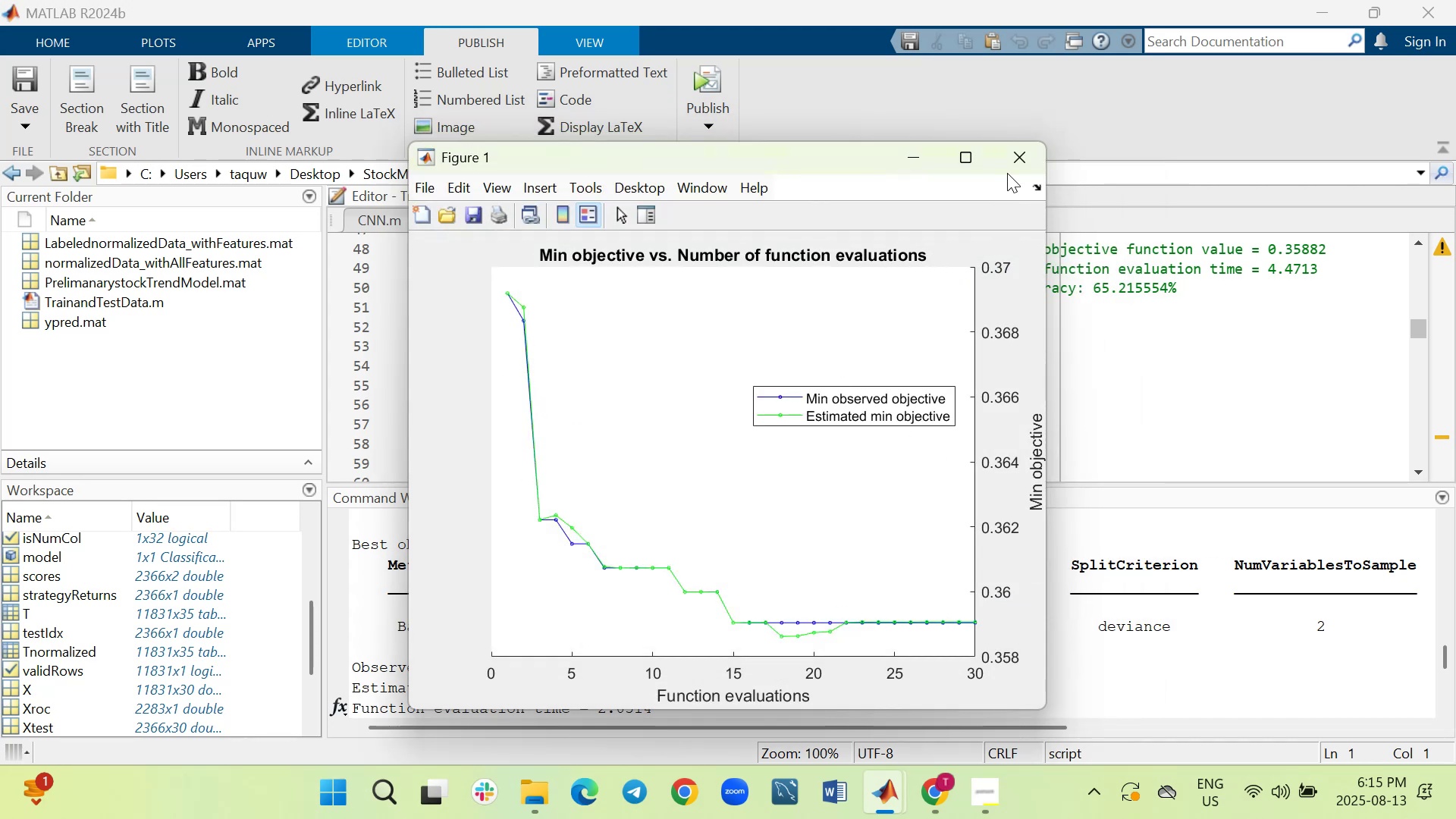 
left_click([1014, 160])
 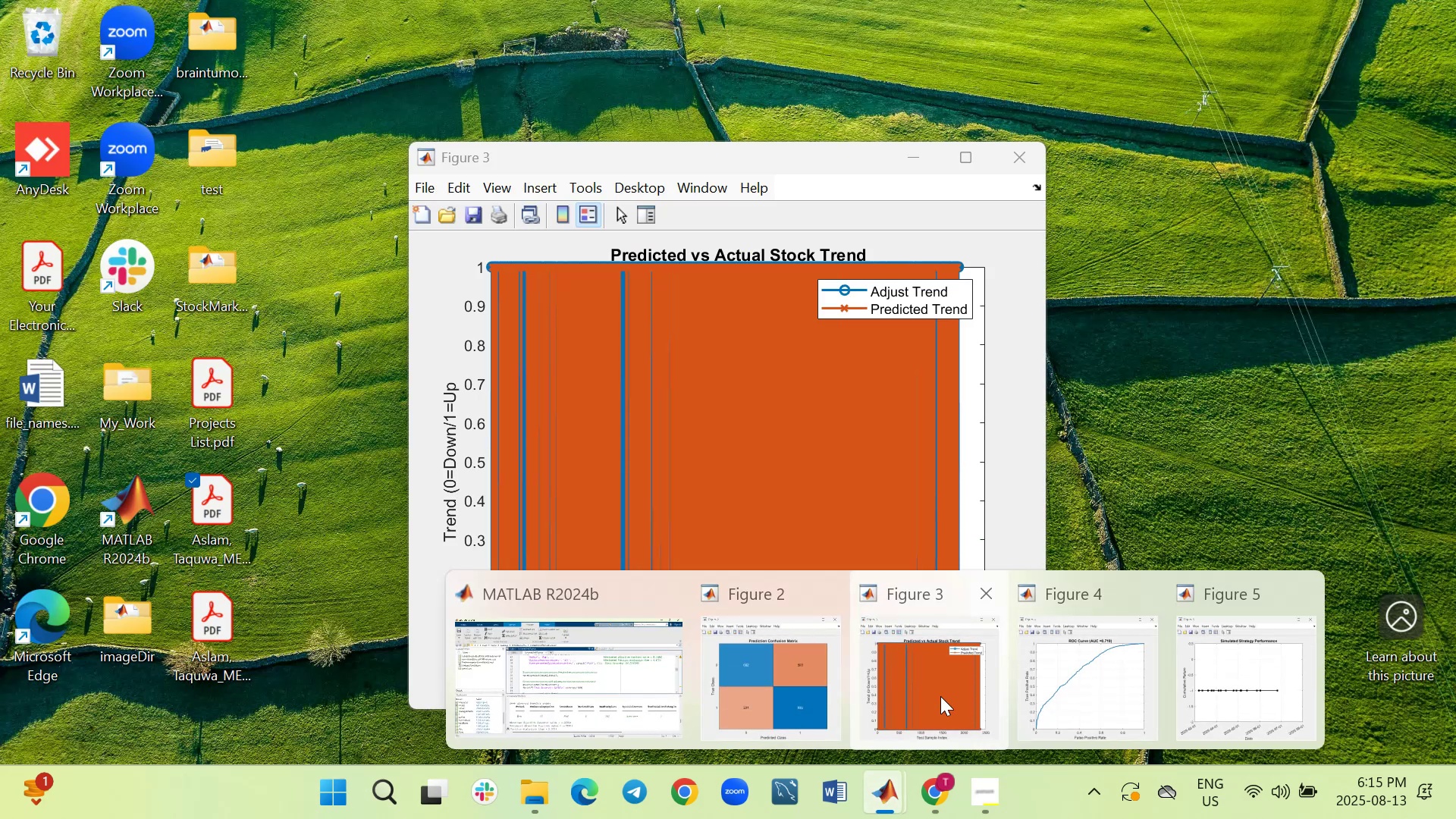 
left_click([796, 692])
 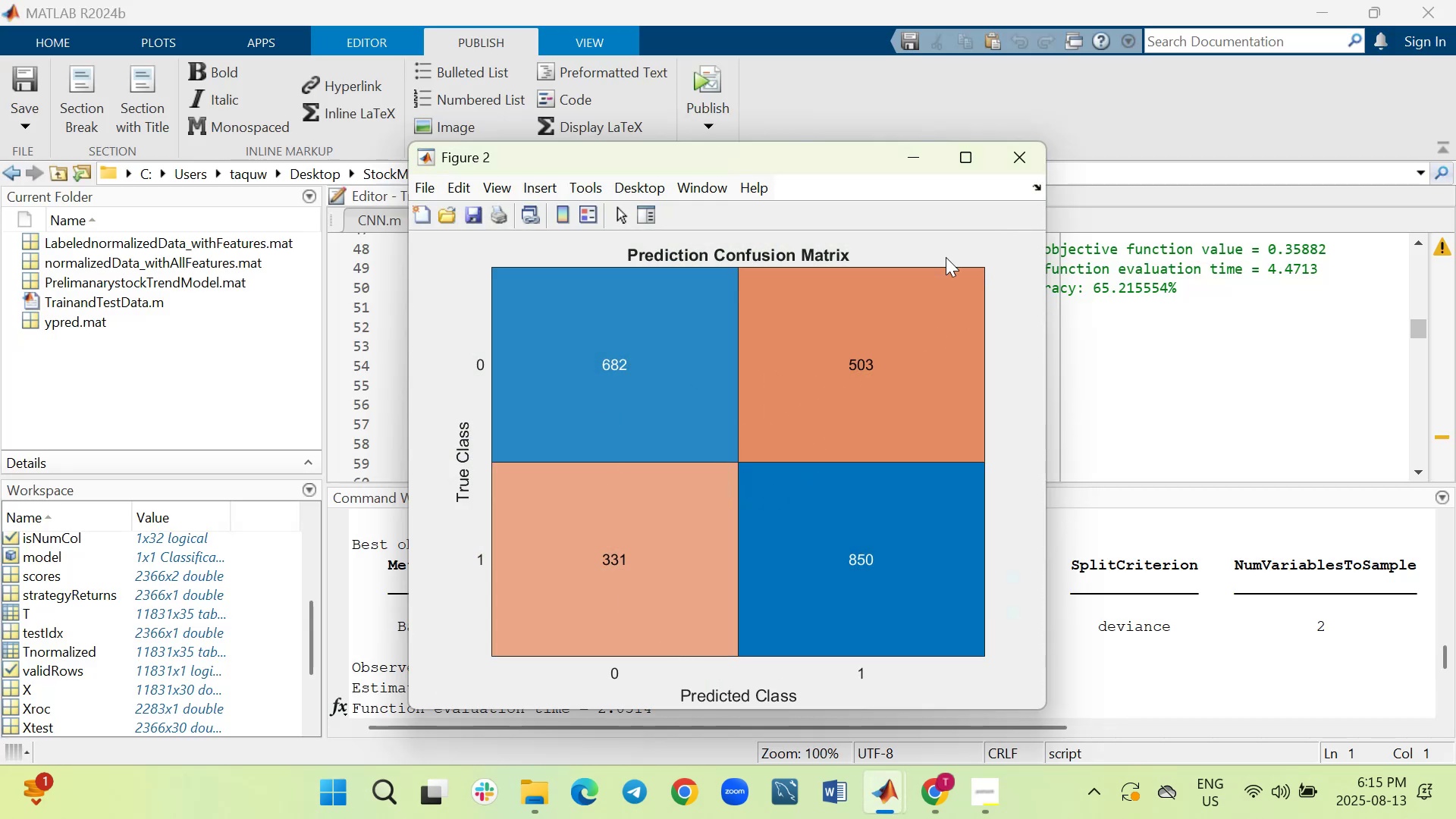 
left_click([973, 254])
 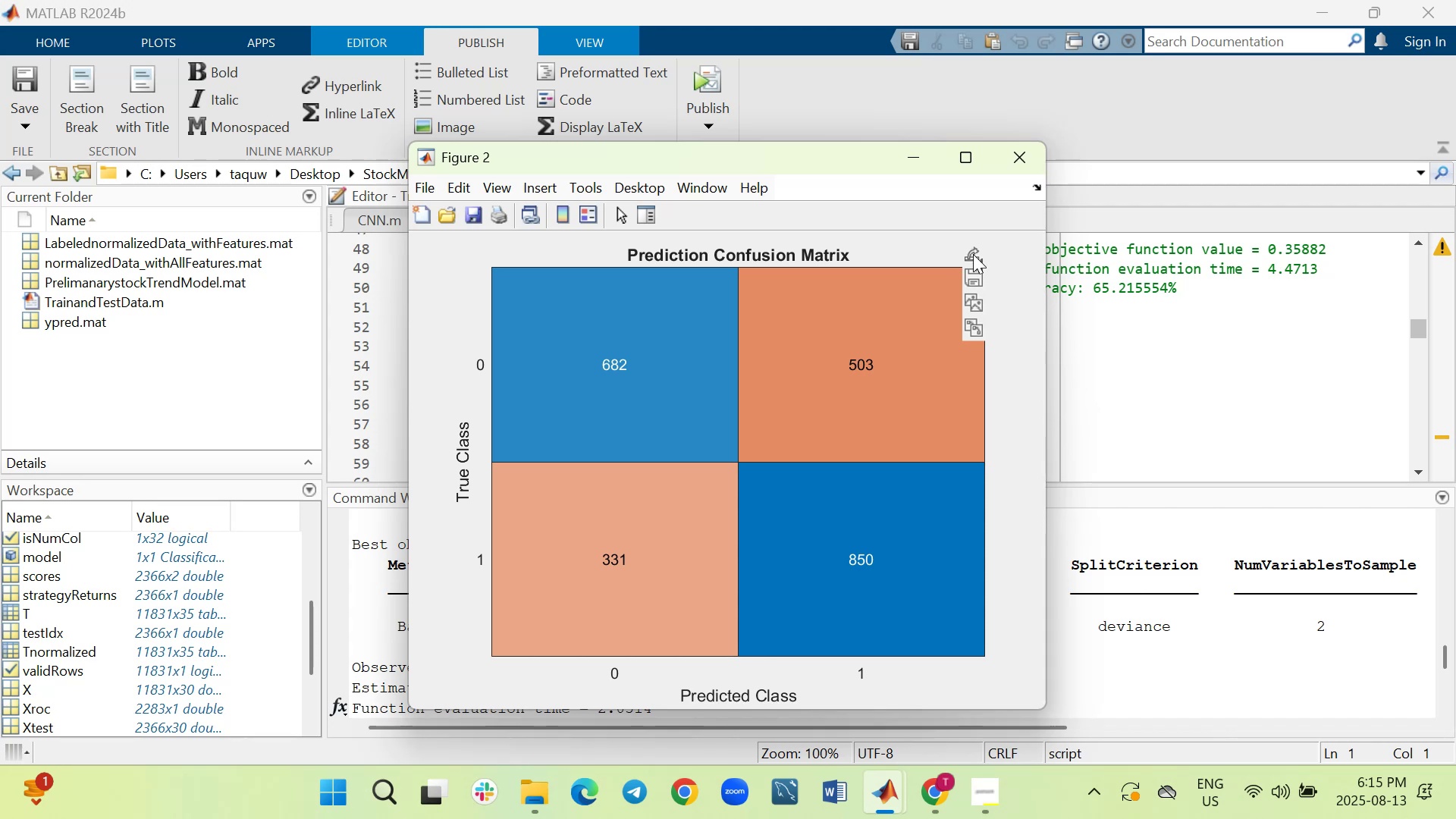 
left_click([973, 254])
 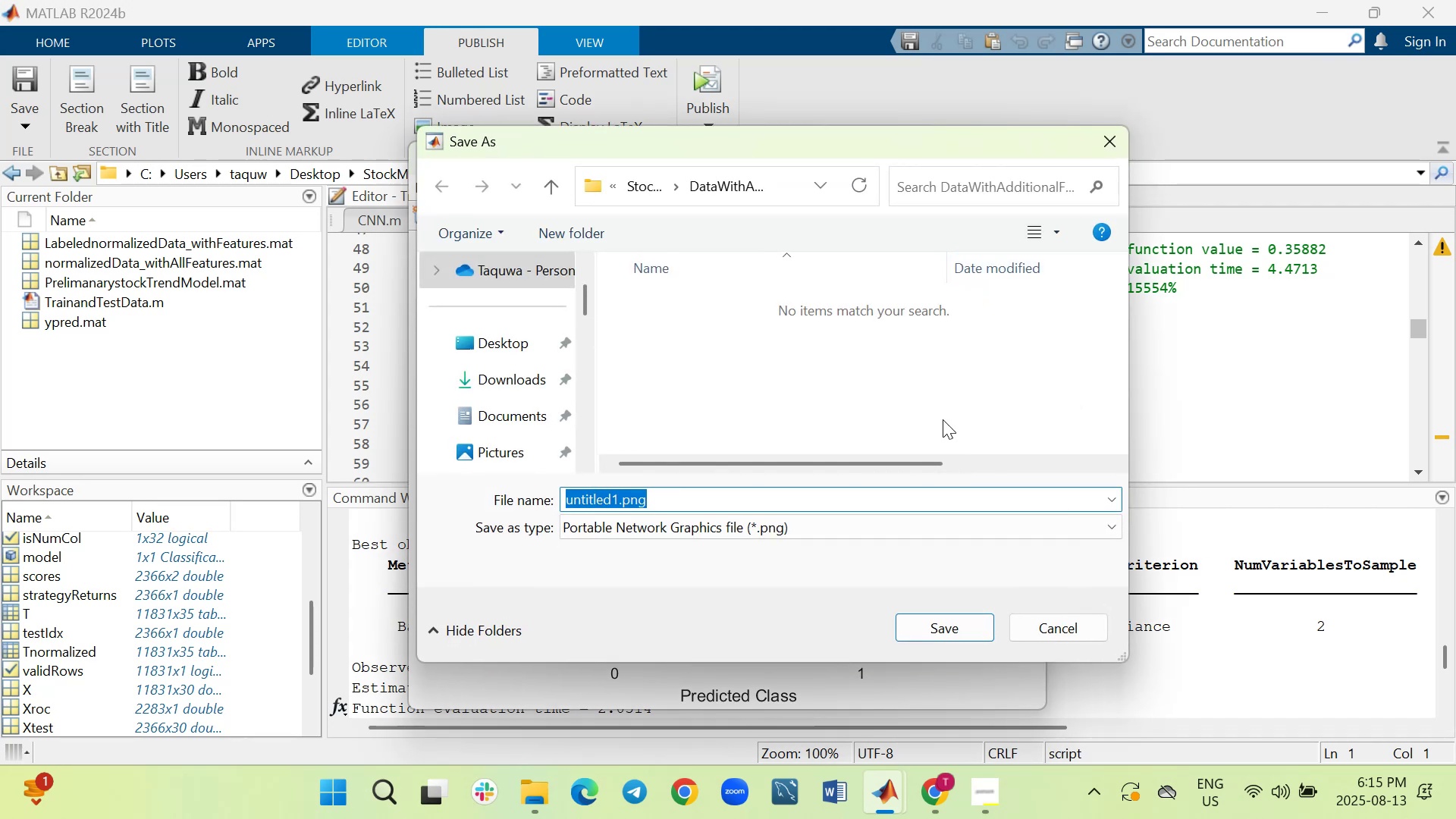 
left_click([1078, 621])
 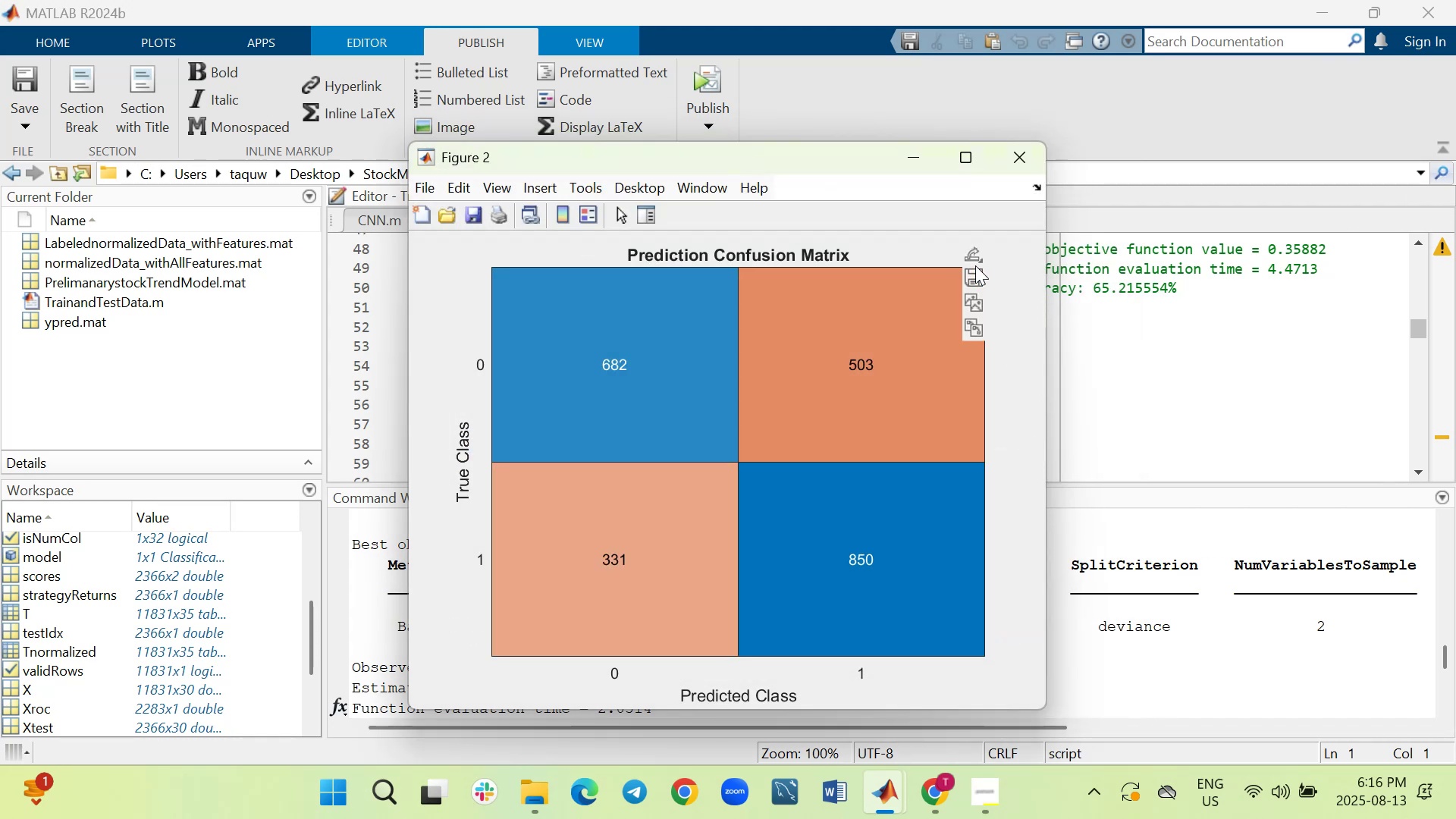 
mouse_move([967, 281])
 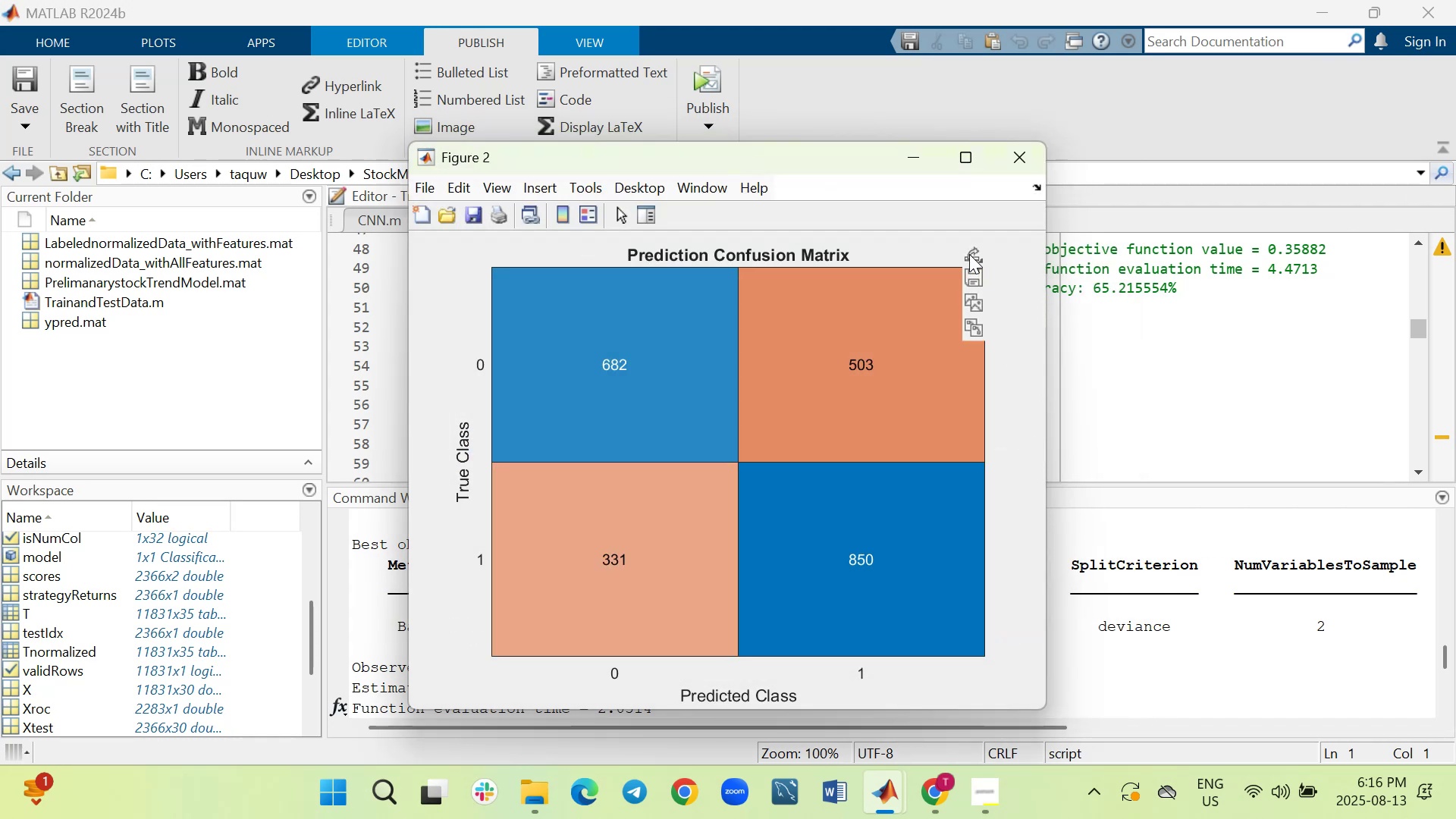 
left_click([969, 254])
 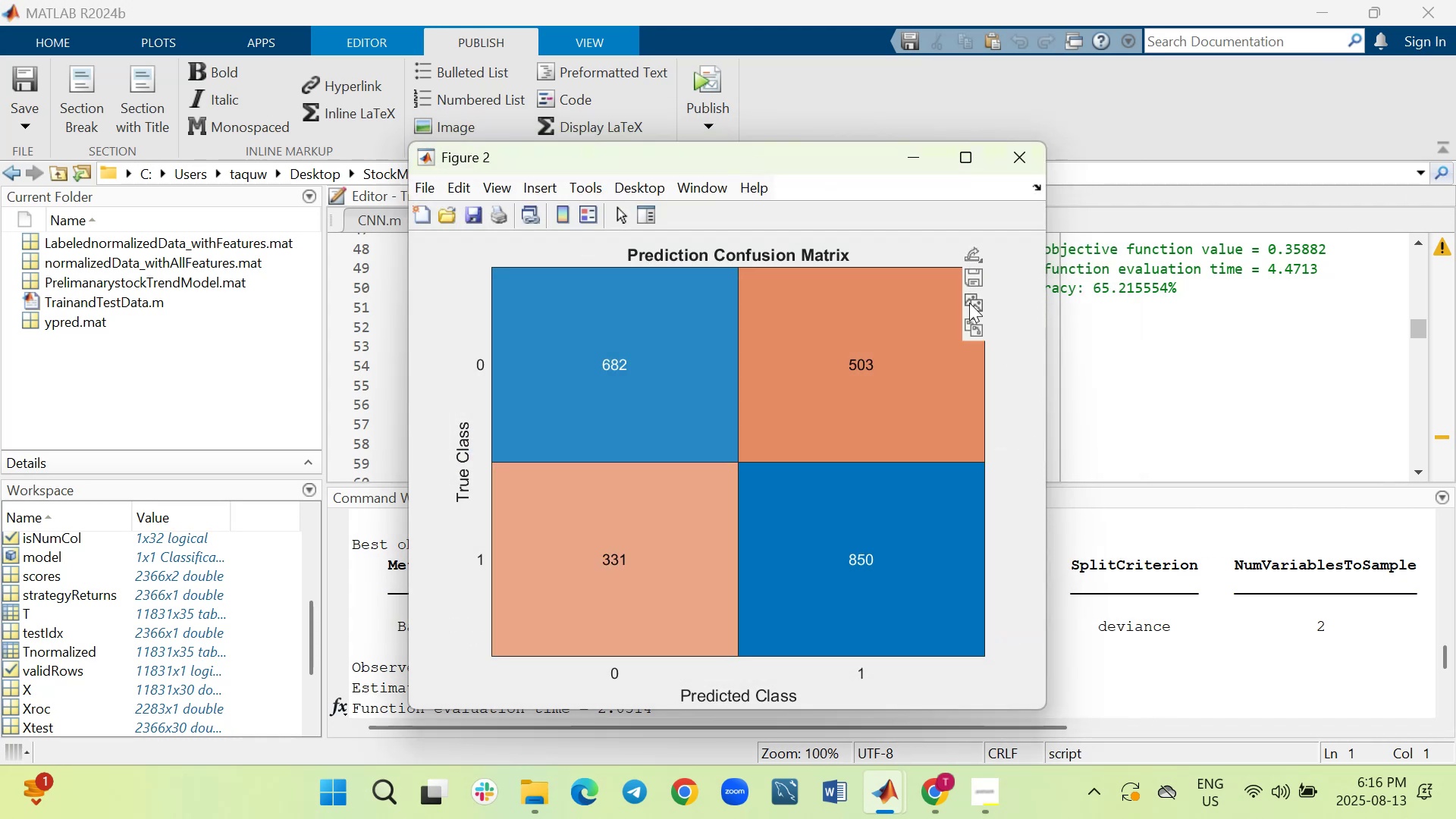 
left_click_drag(start_coordinate=[970, 322], to_coordinate=[968, 315])
 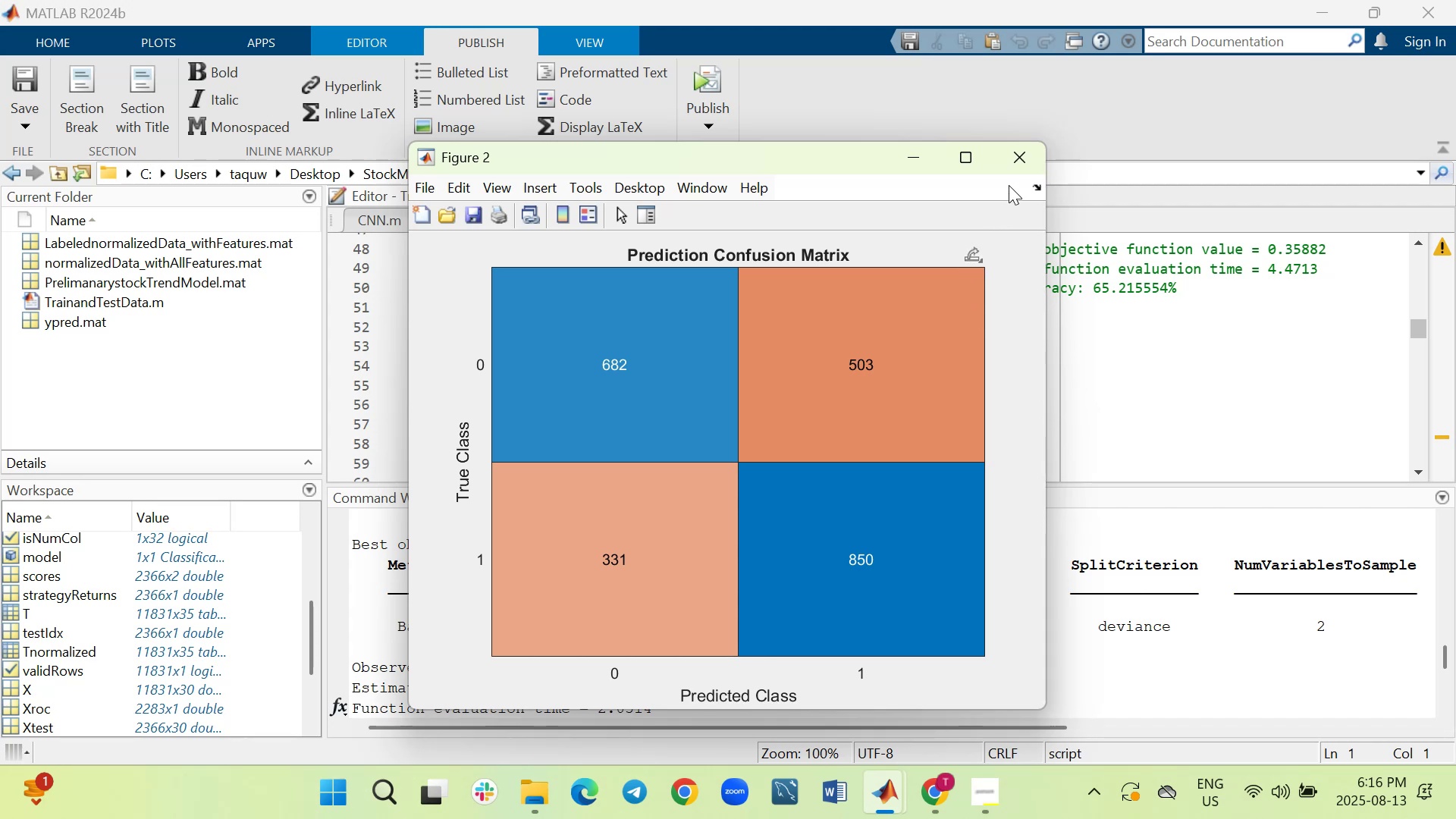 
left_click([1015, 160])
 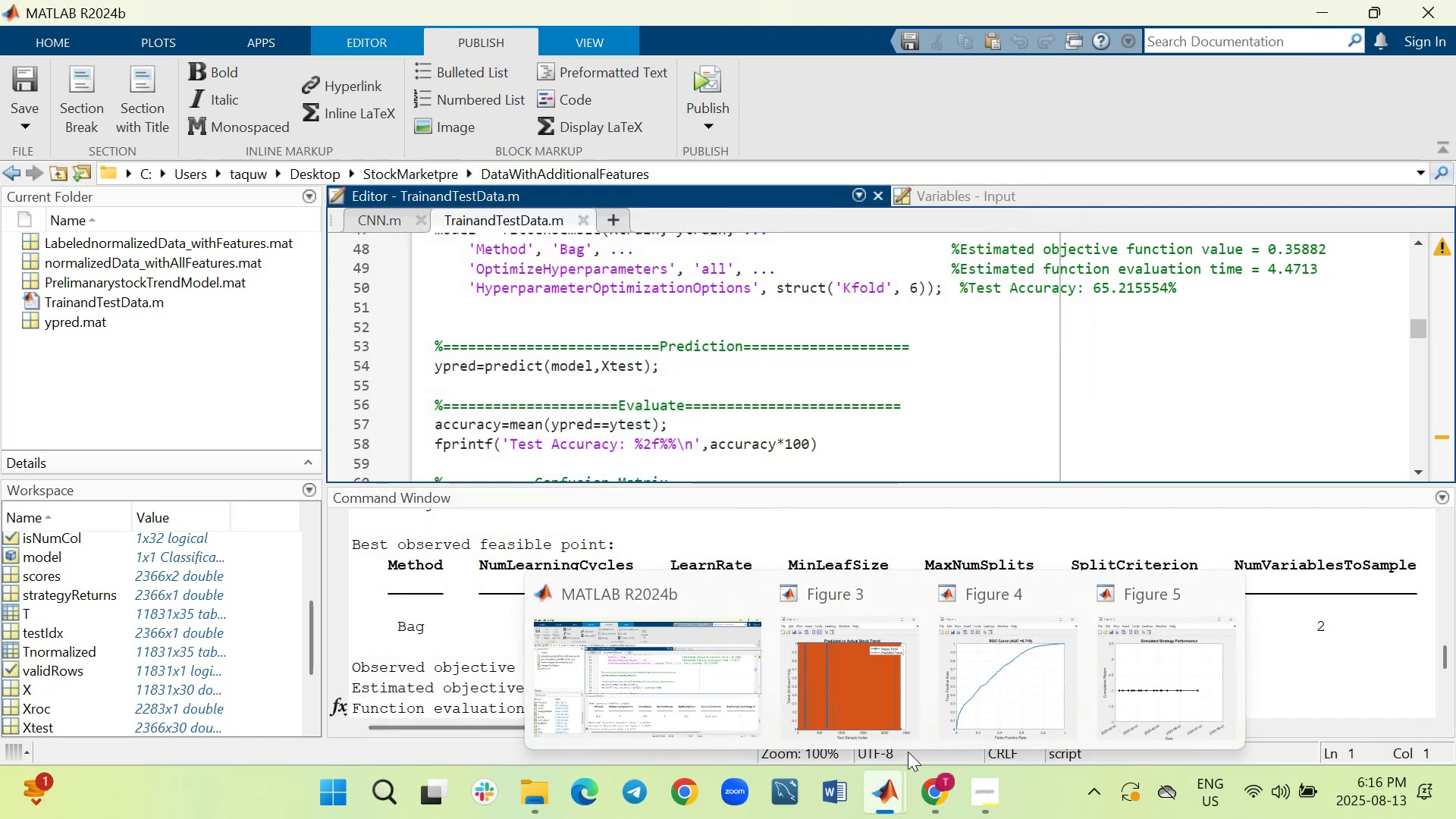 
left_click([896, 692])
 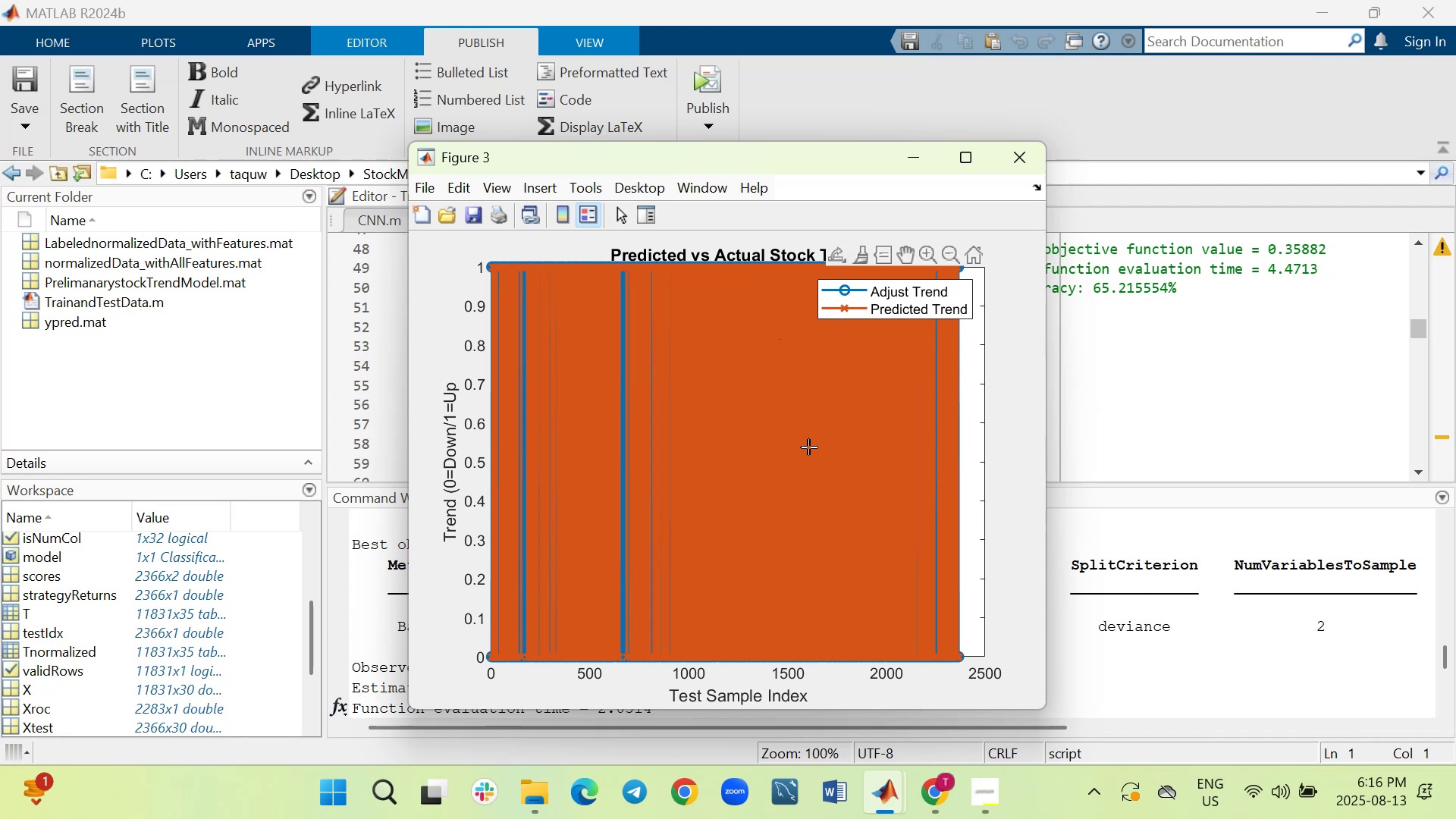 
wait(5.95)
 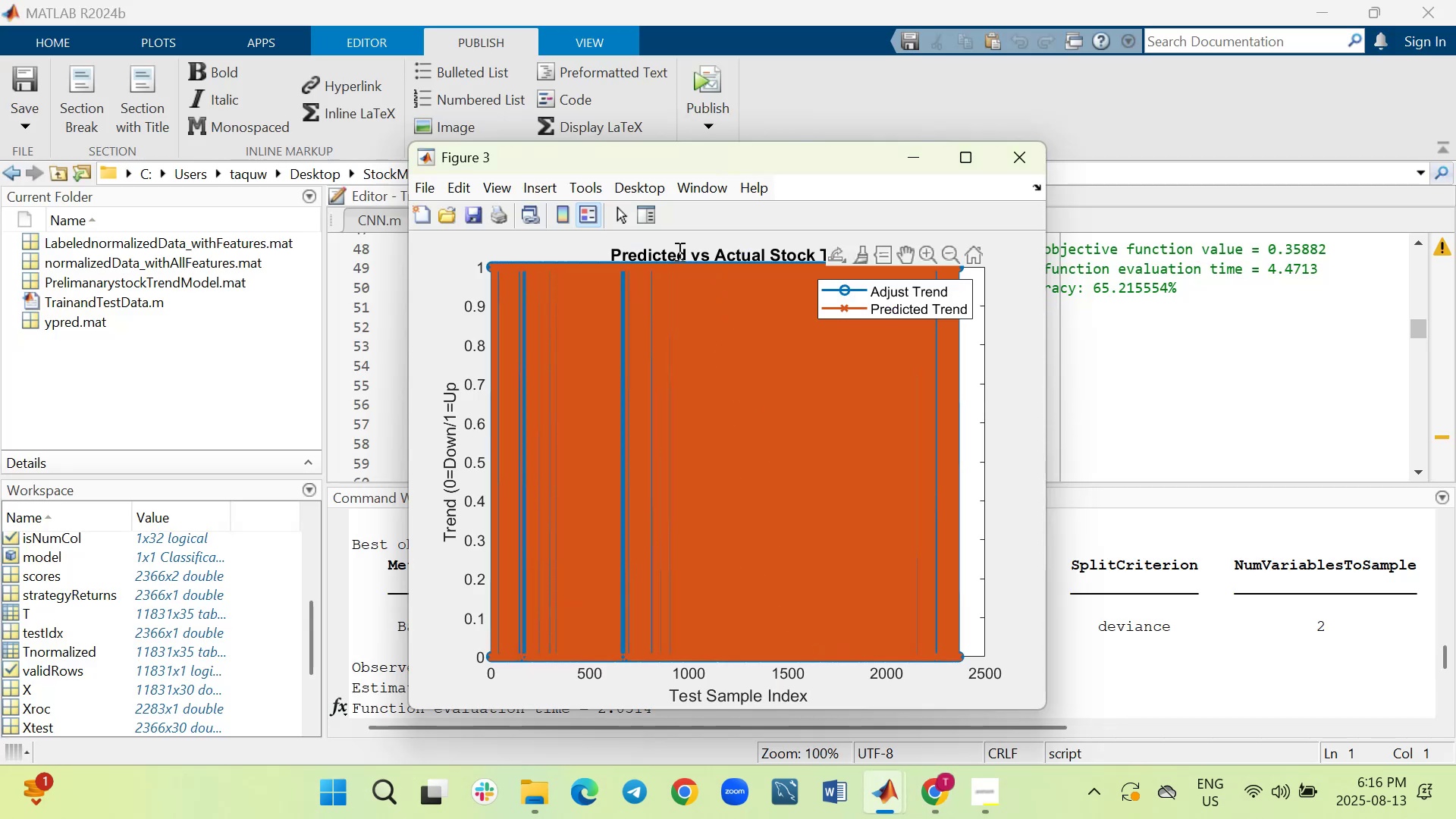 
left_click([1015, 164])
 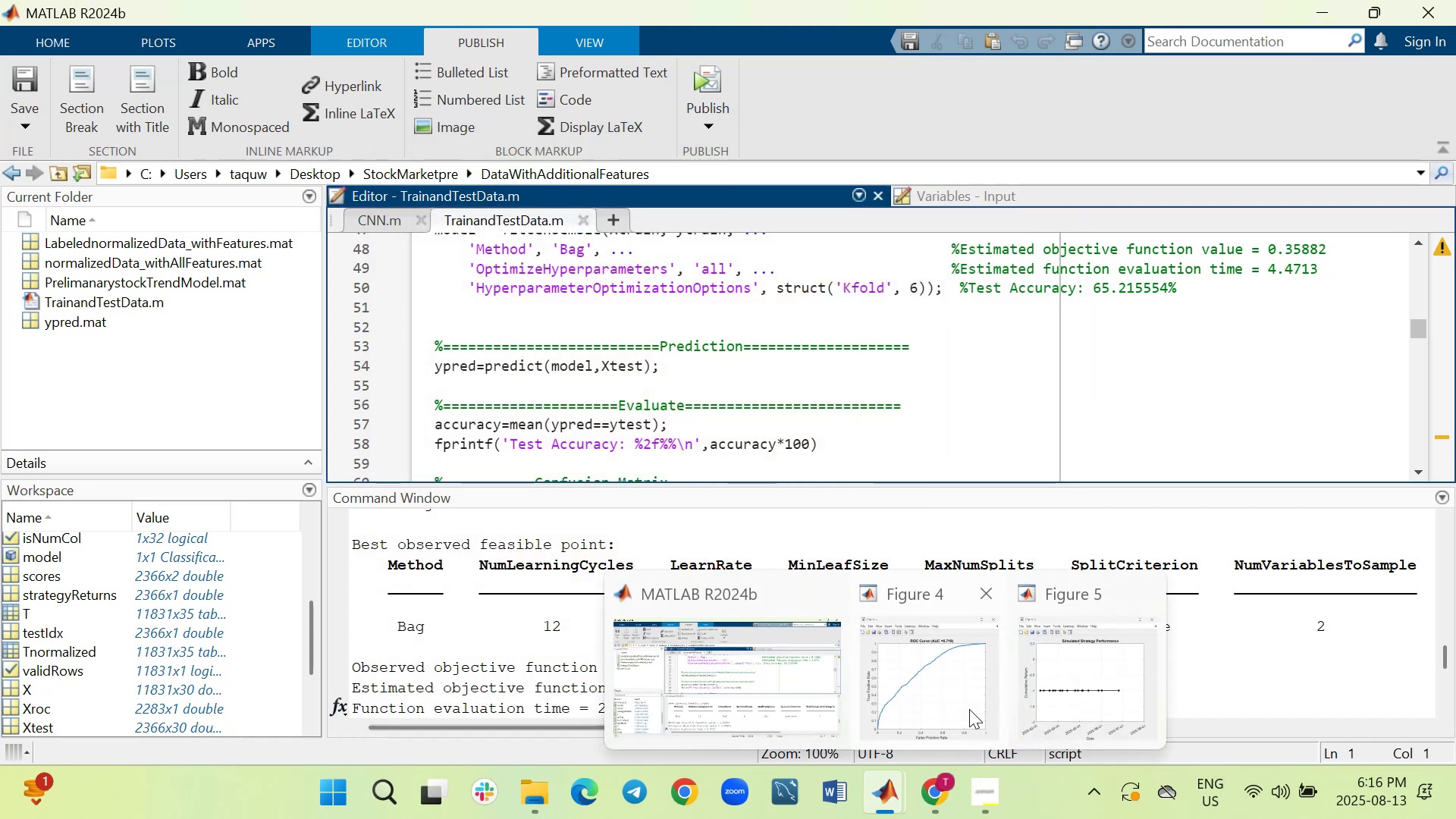 
left_click([964, 673])
 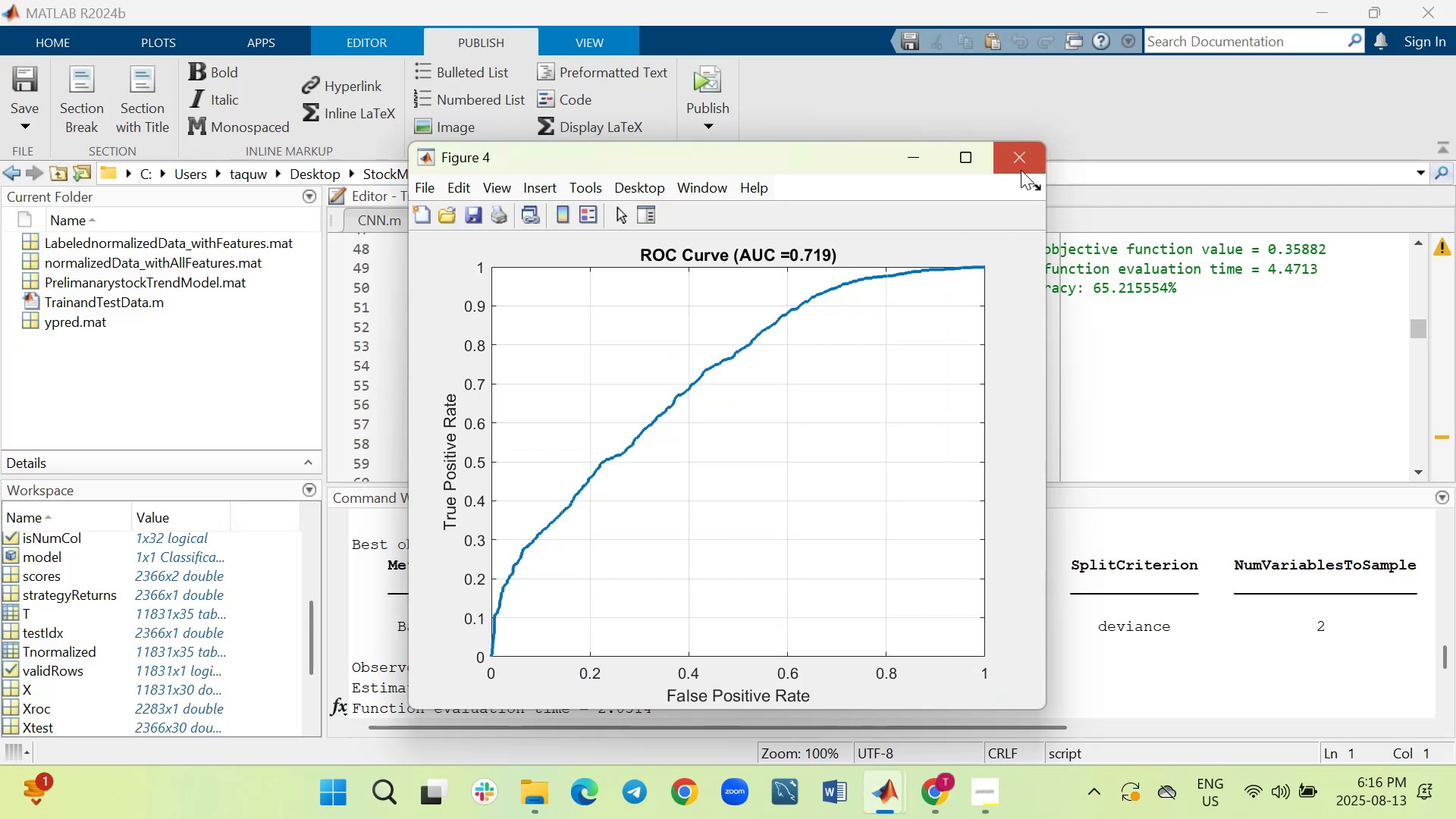 
left_click([1020, 162])
 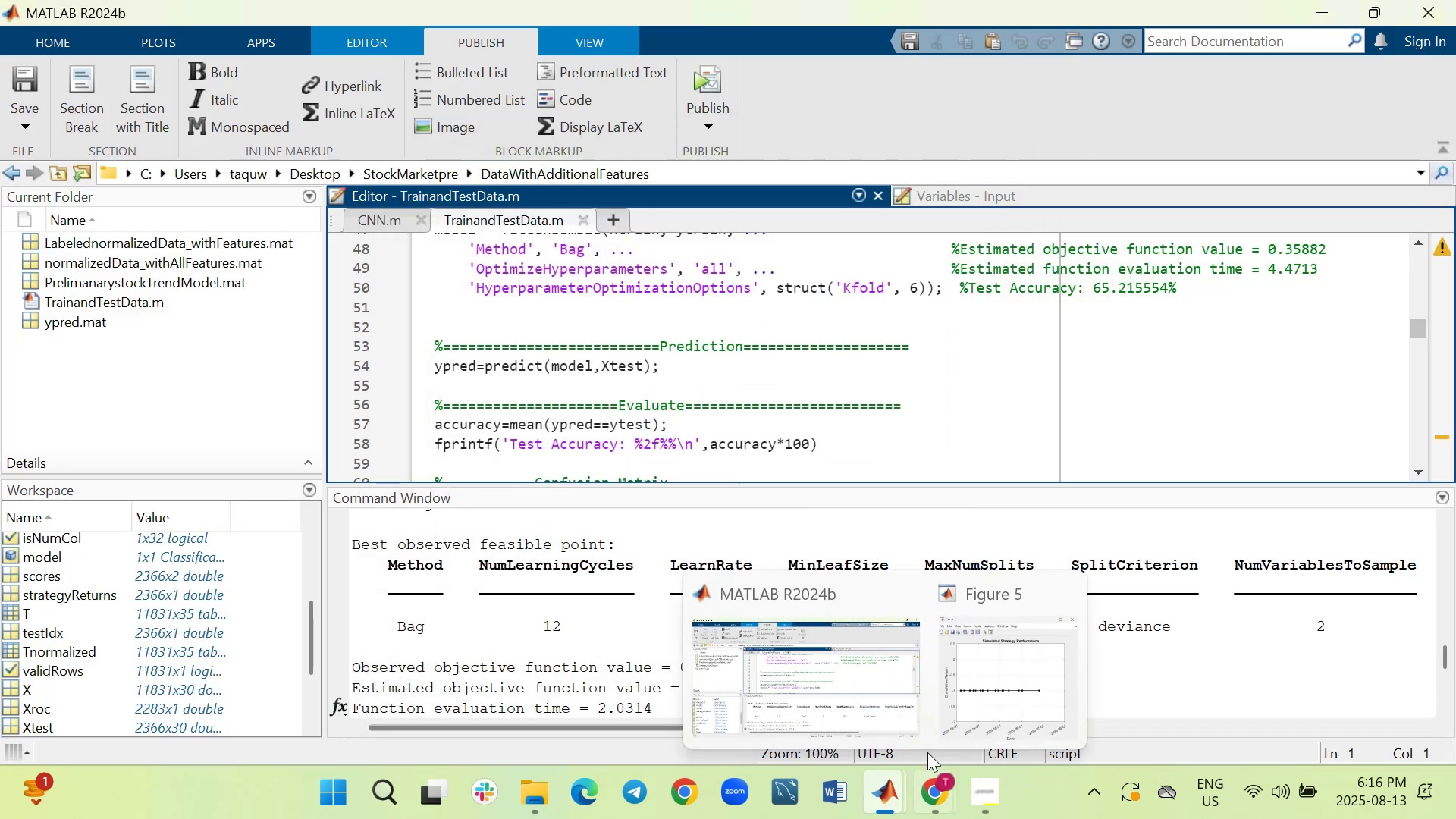 
left_click([1000, 656])
 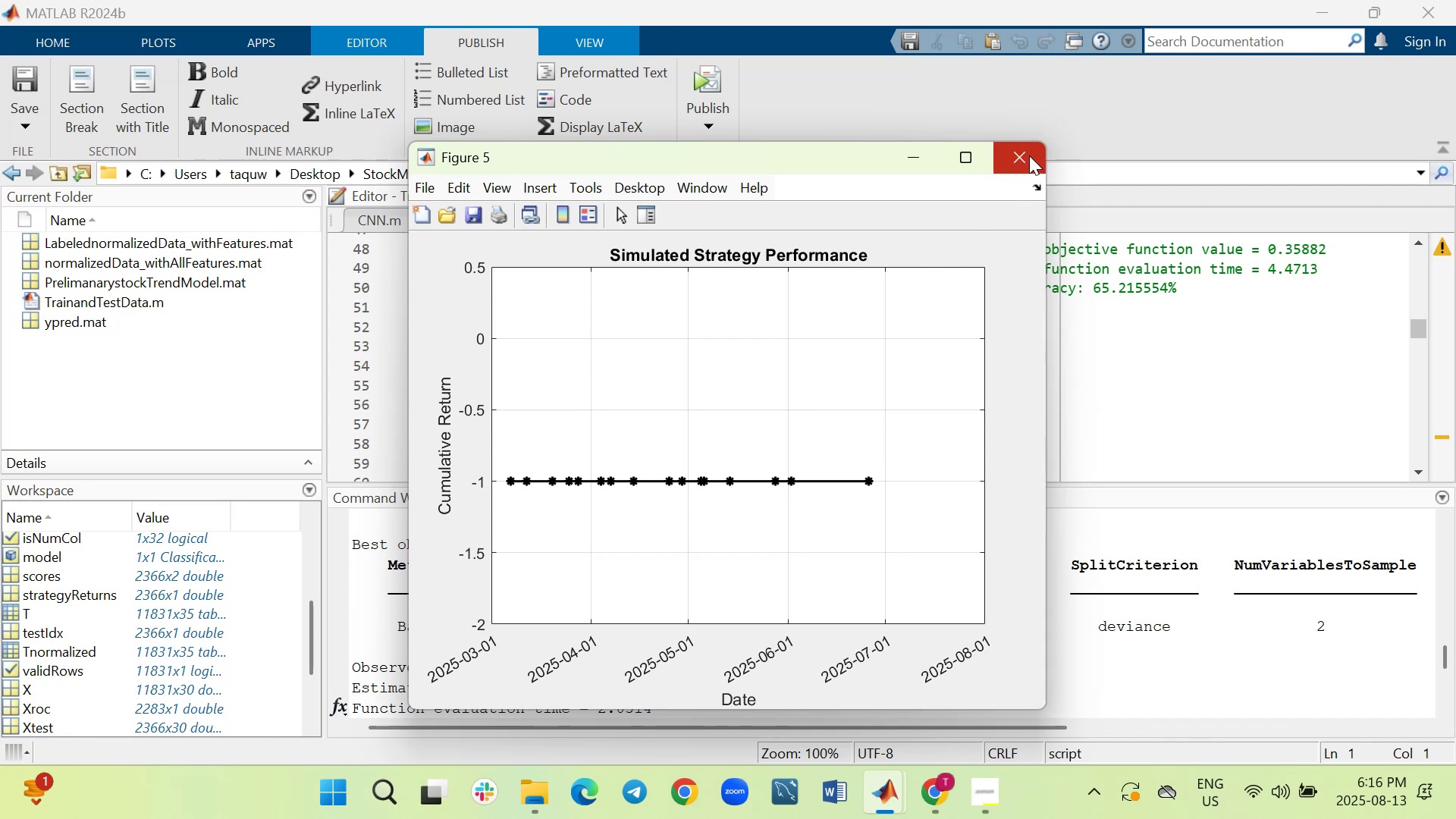 
left_click([1029, 155])
 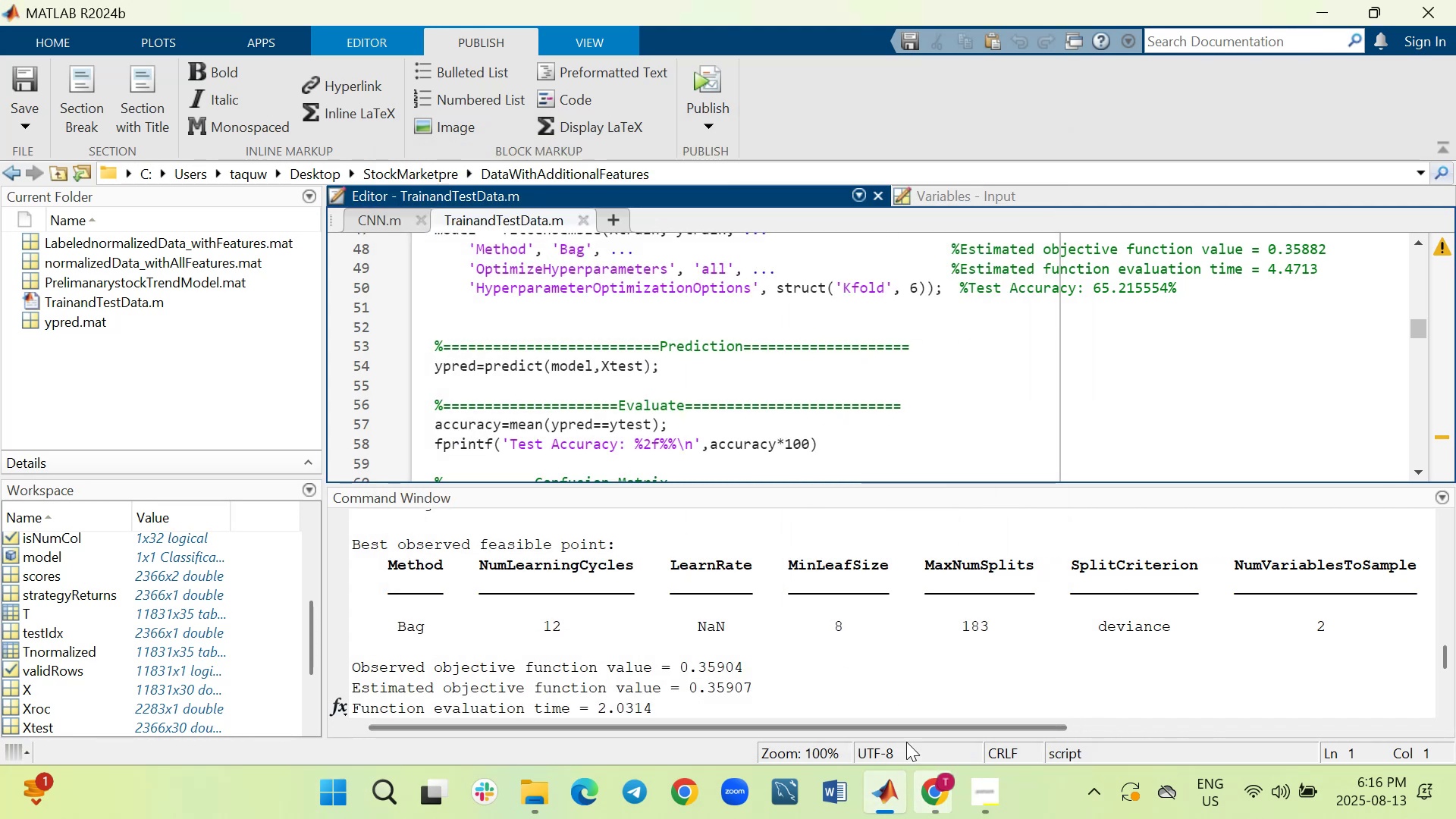 
scroll: coordinate [852, 632], scroll_direction: up, amount: 8.0
 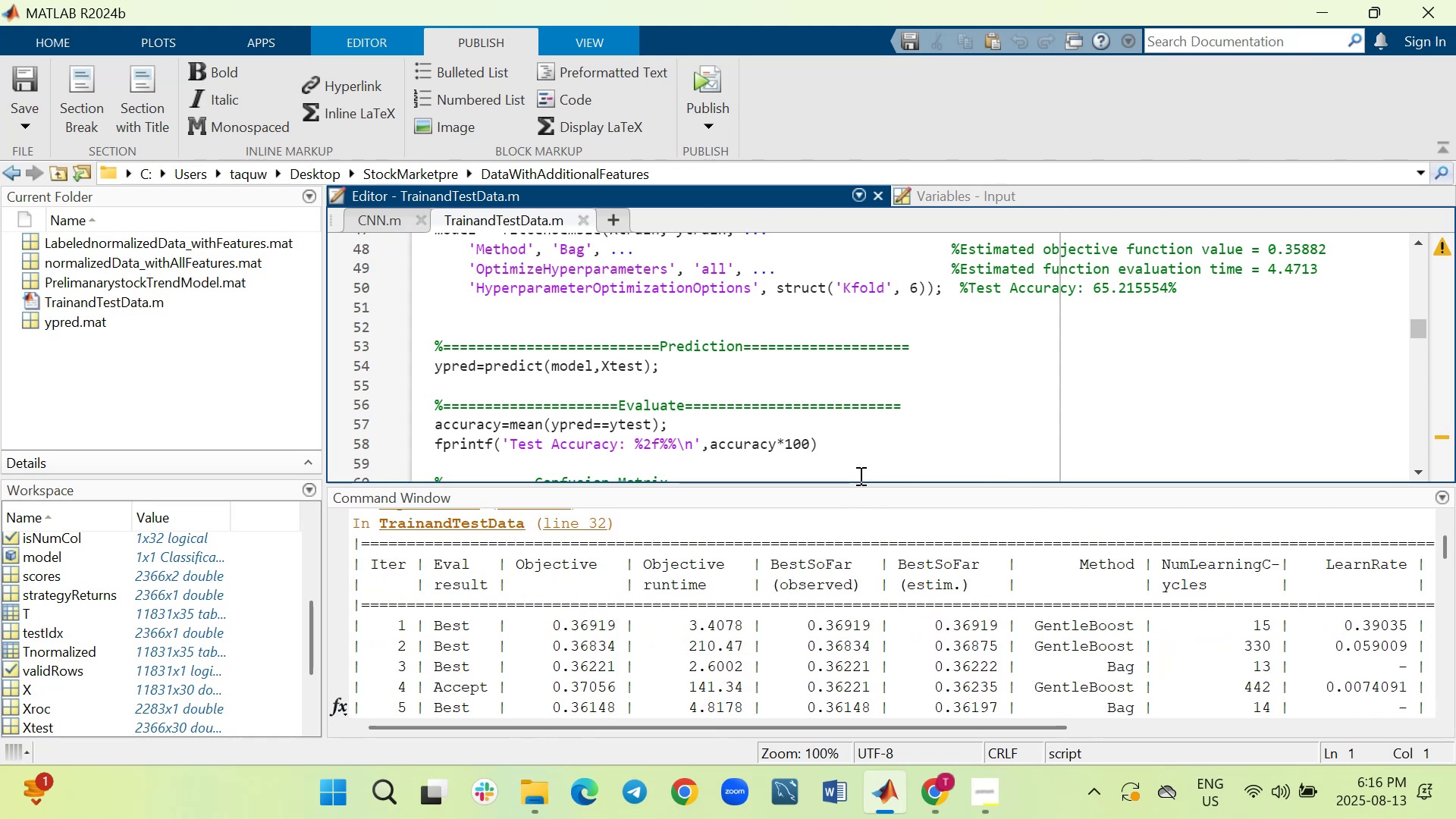 
left_click_drag(start_coordinate=[858, 484], to_coordinate=[849, 275])
 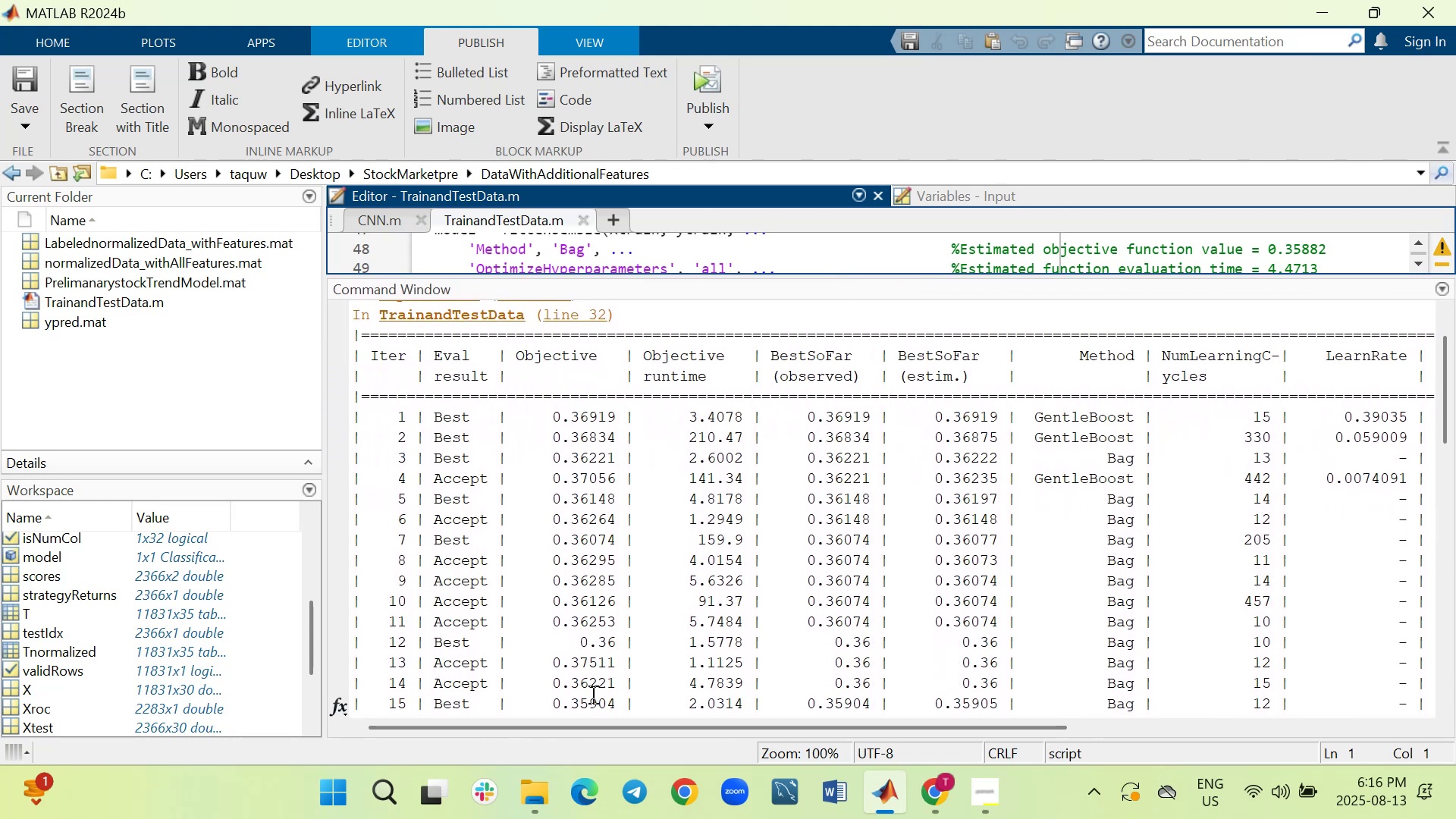 
left_click_drag(start_coordinate=[588, 722], to_coordinate=[1012, 708])
 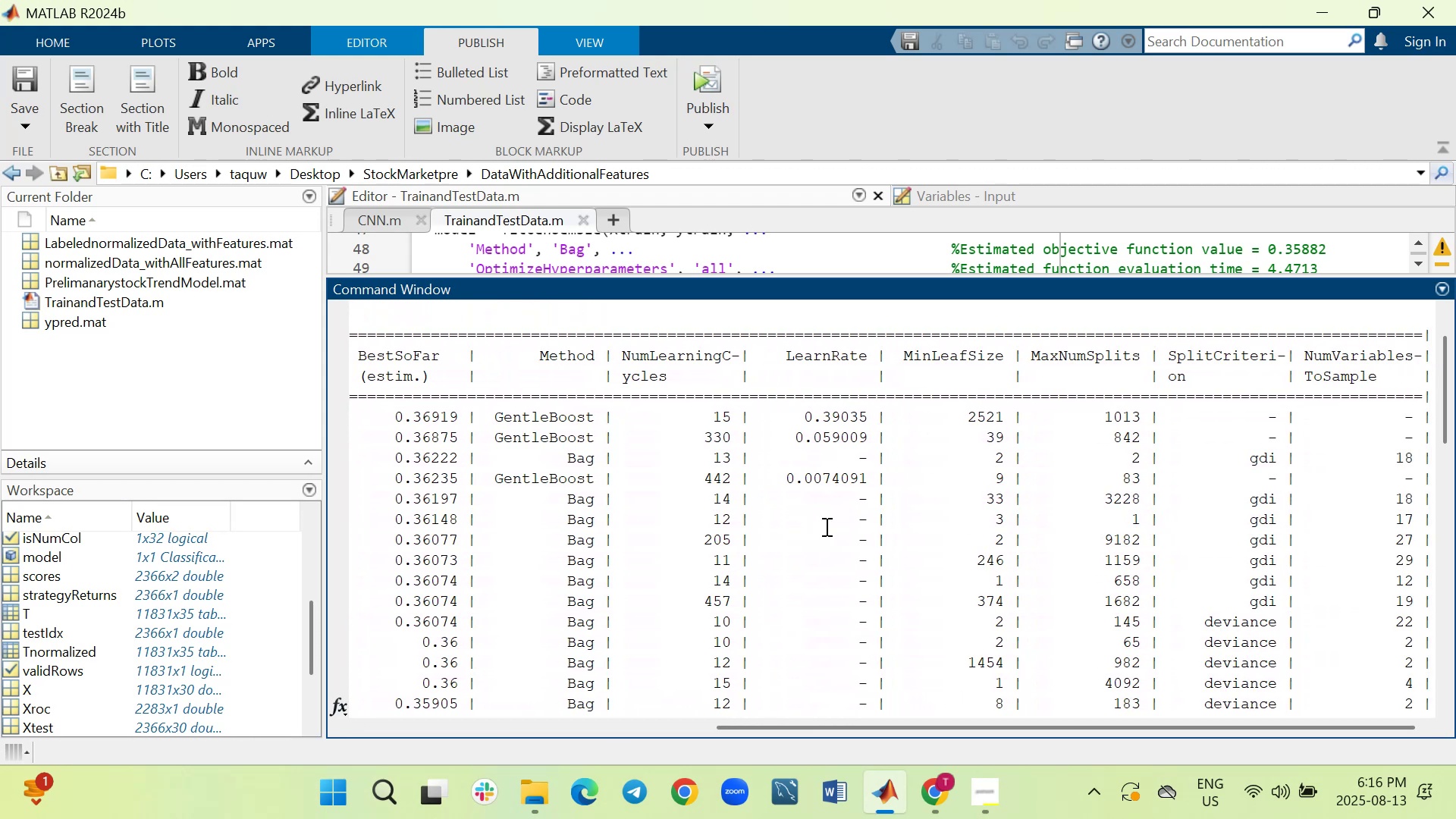 
scroll: coordinate [824, 529], scroll_direction: down, amount: 6.0
 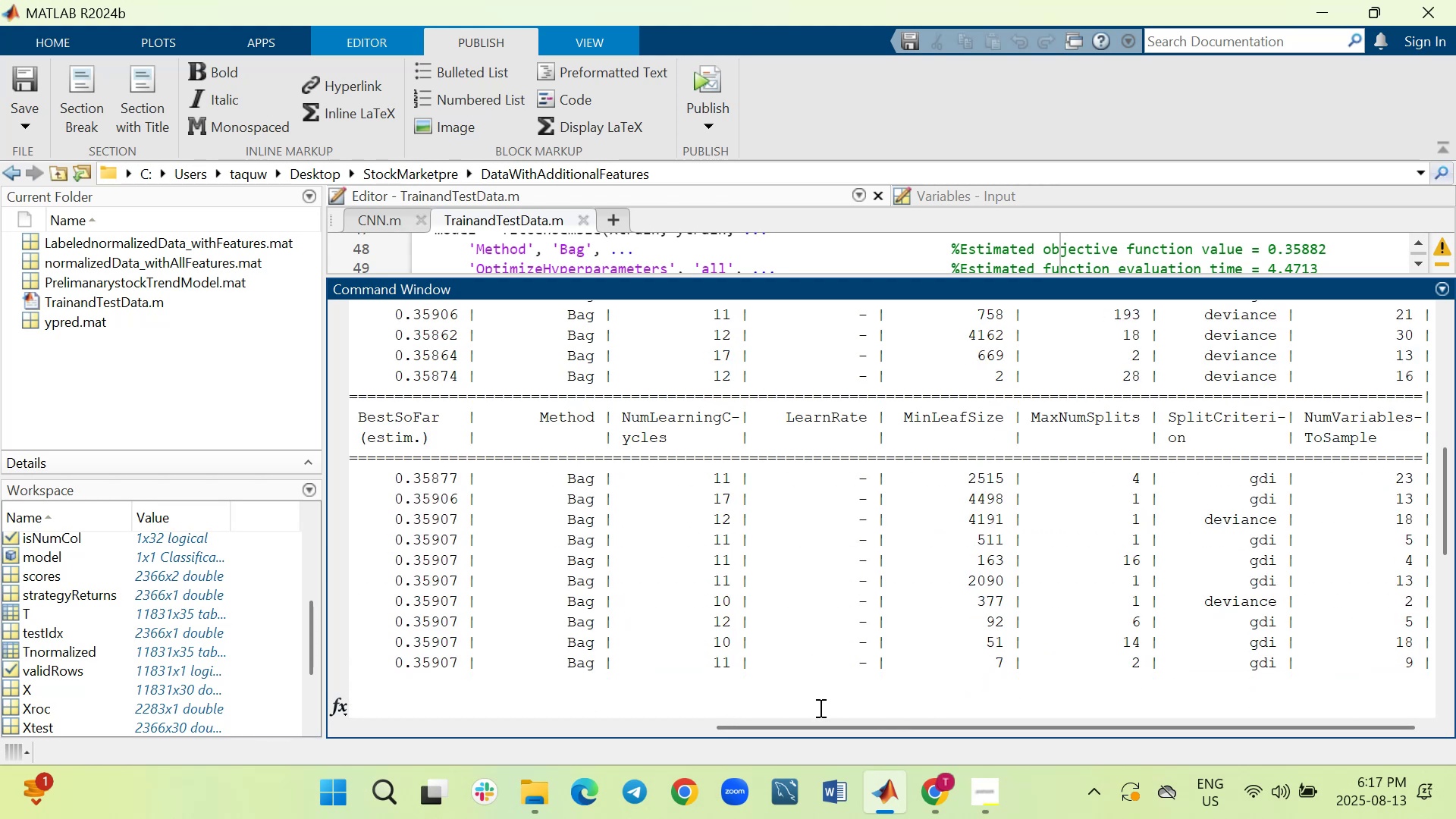 
left_click_drag(start_coordinate=[826, 727], to_coordinate=[455, 717])
 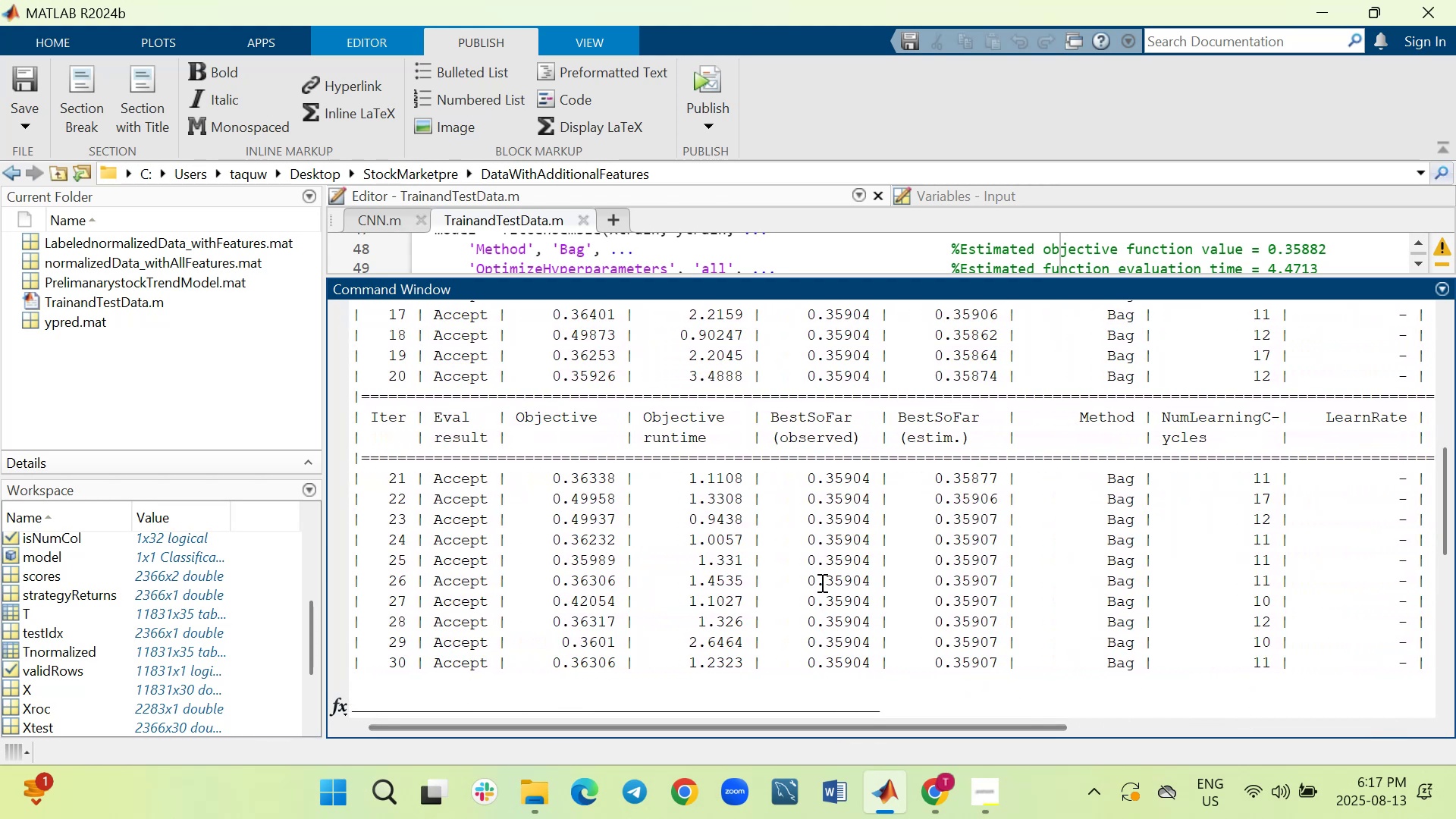 
scroll: coordinate [821, 582], scroll_direction: up, amount: 4.0
 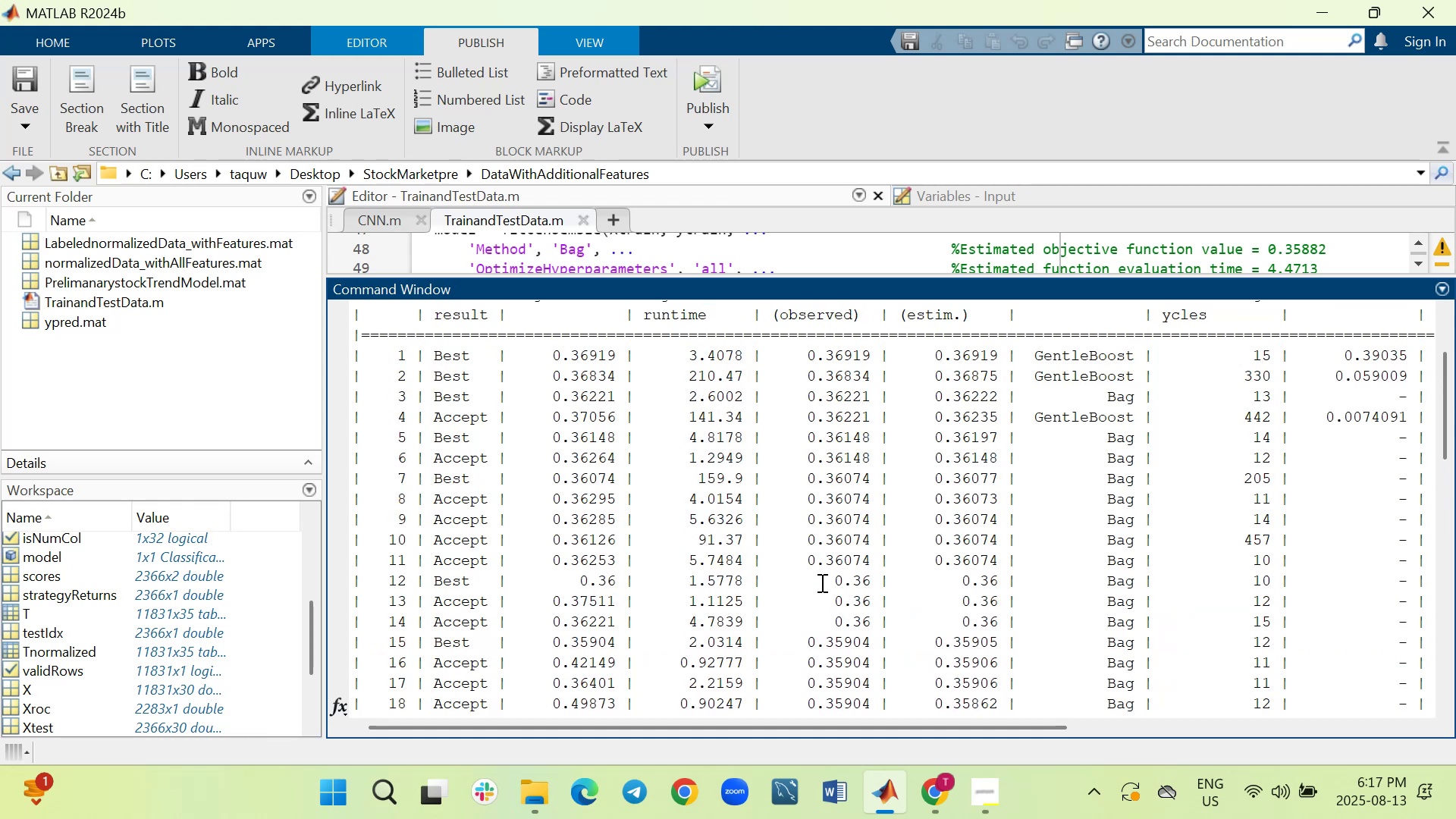 
scroll: coordinate [813, 581], scroll_direction: down, amount: 9.0
 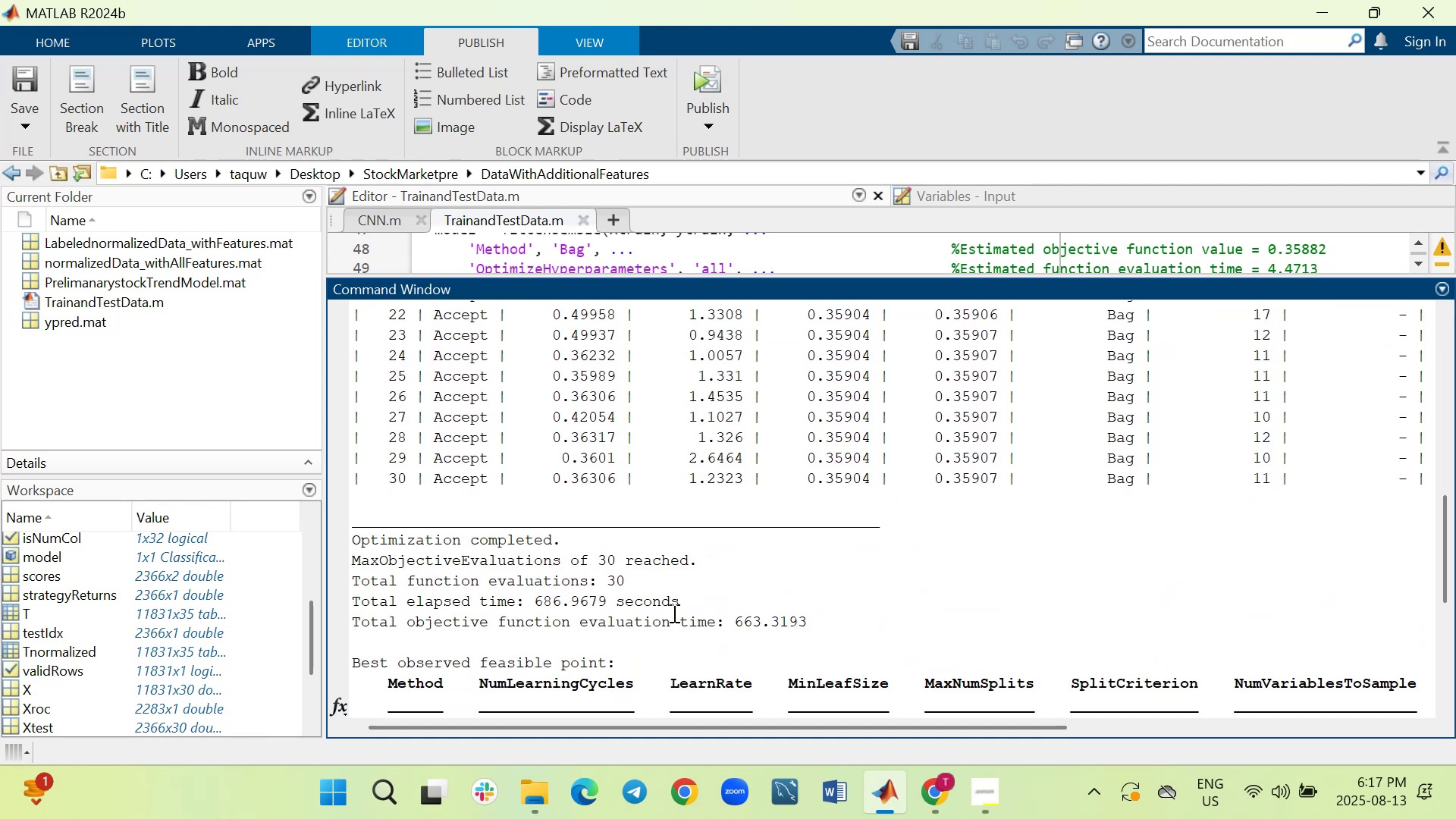 